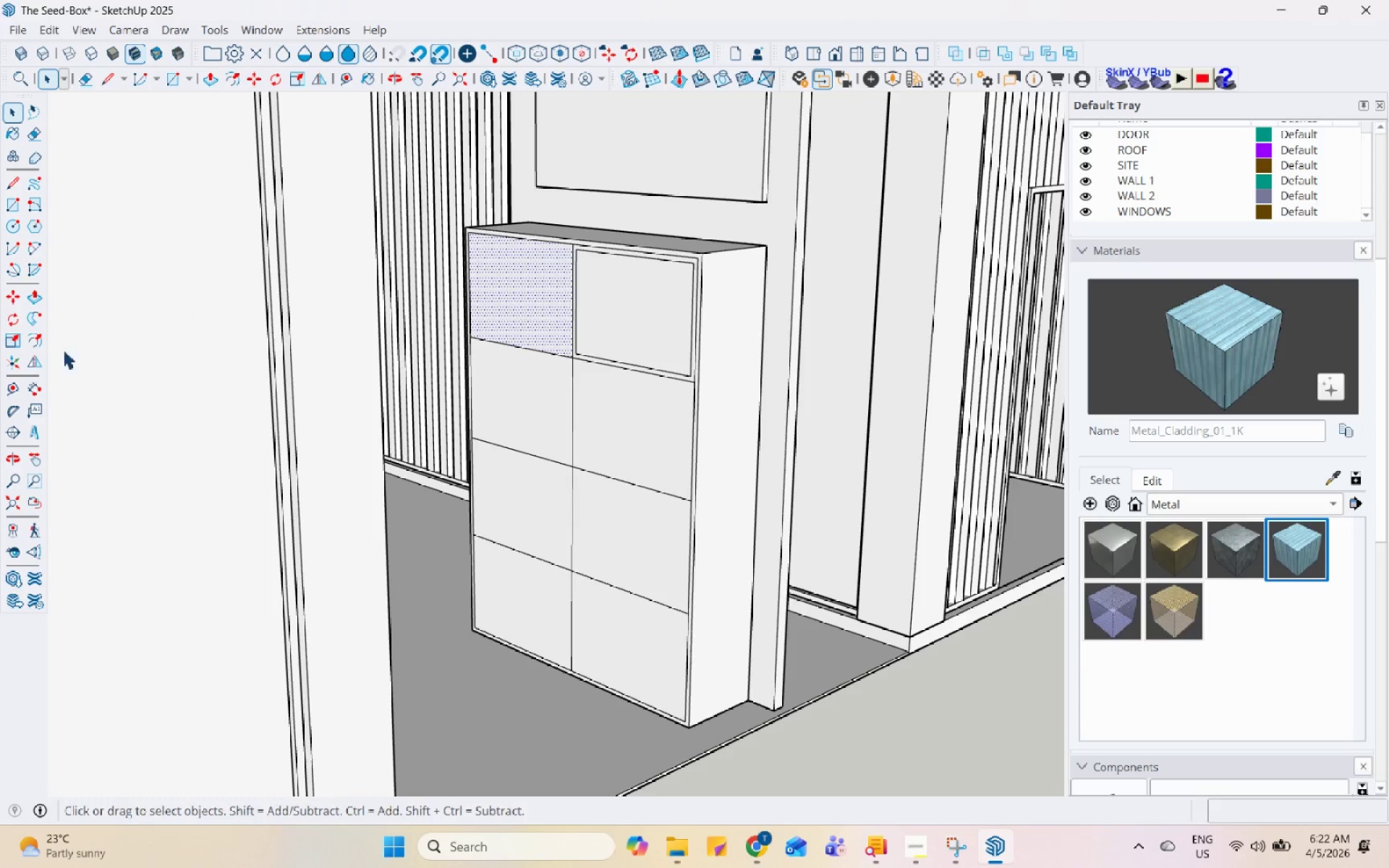 
left_click([33, 340])
 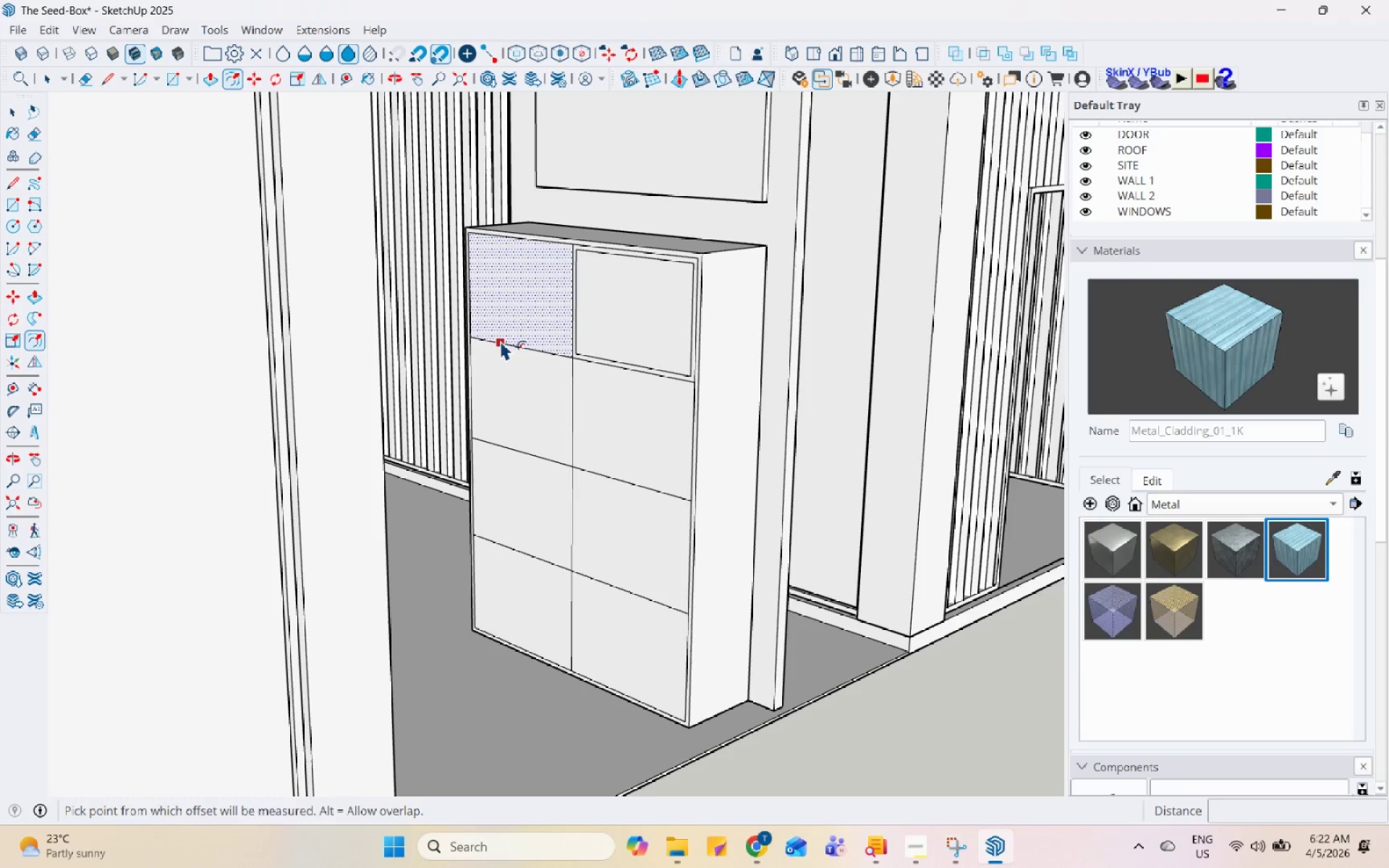 
double_click([501, 339])
 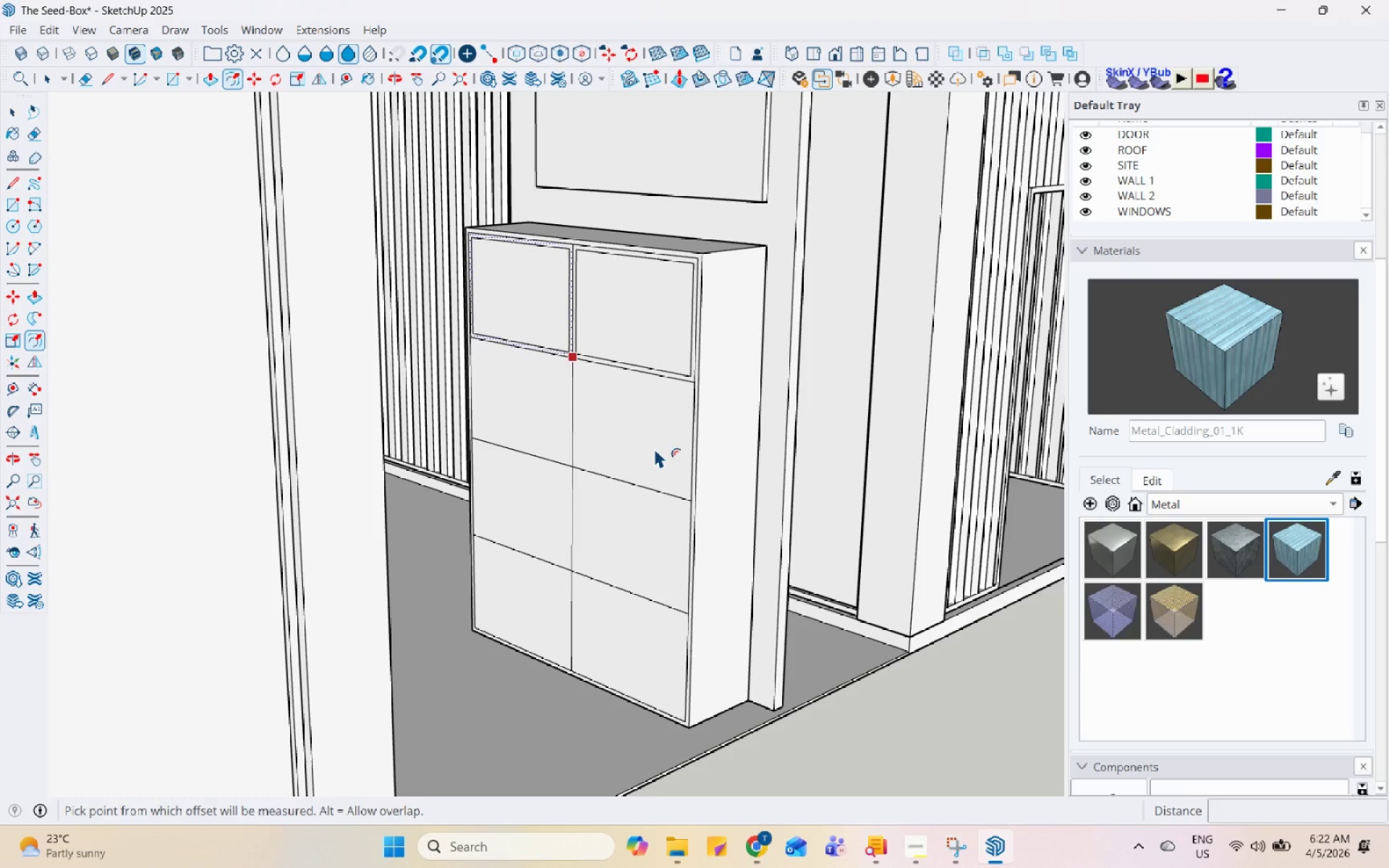 
key(Space)
 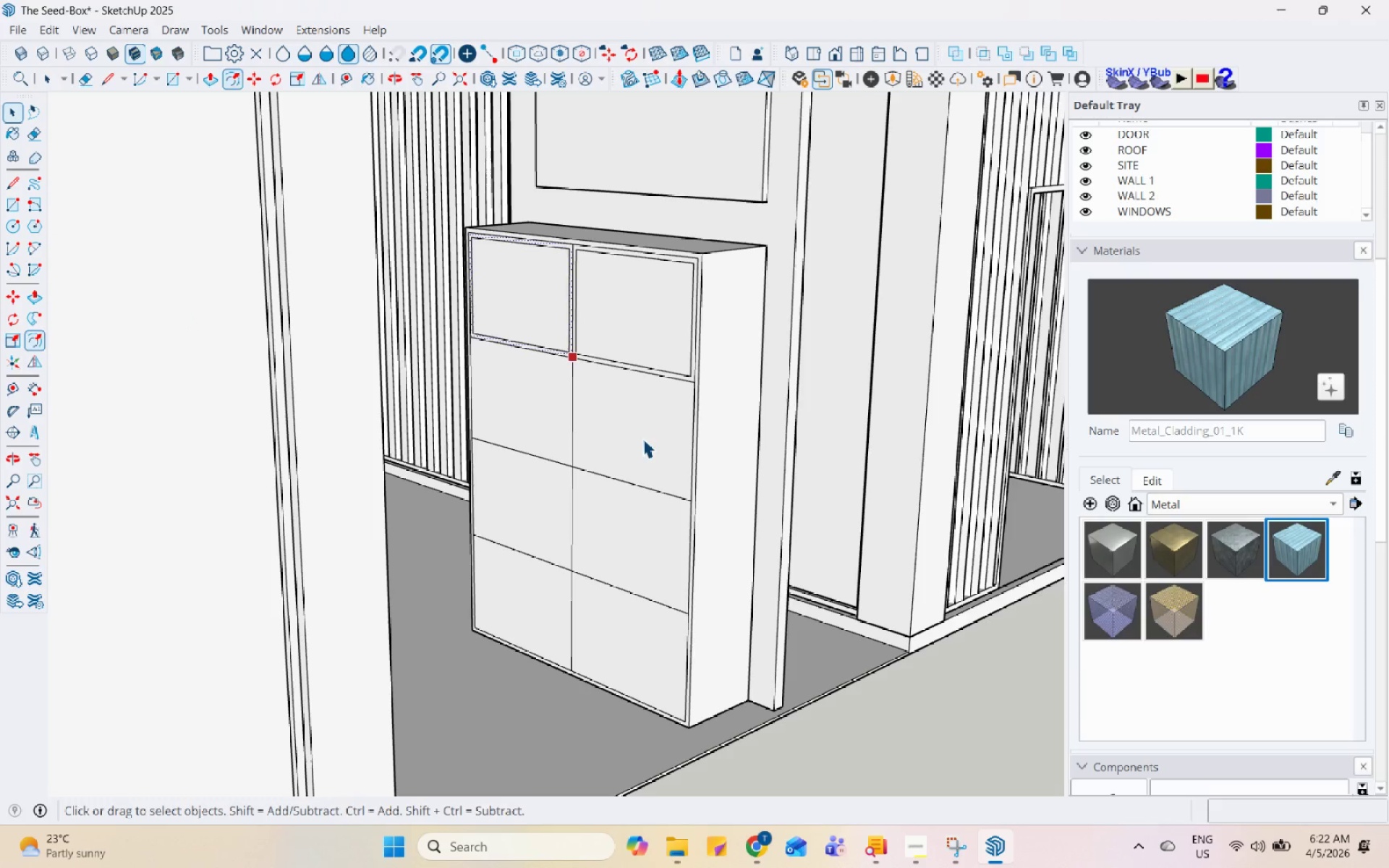 
left_click([642, 438])
 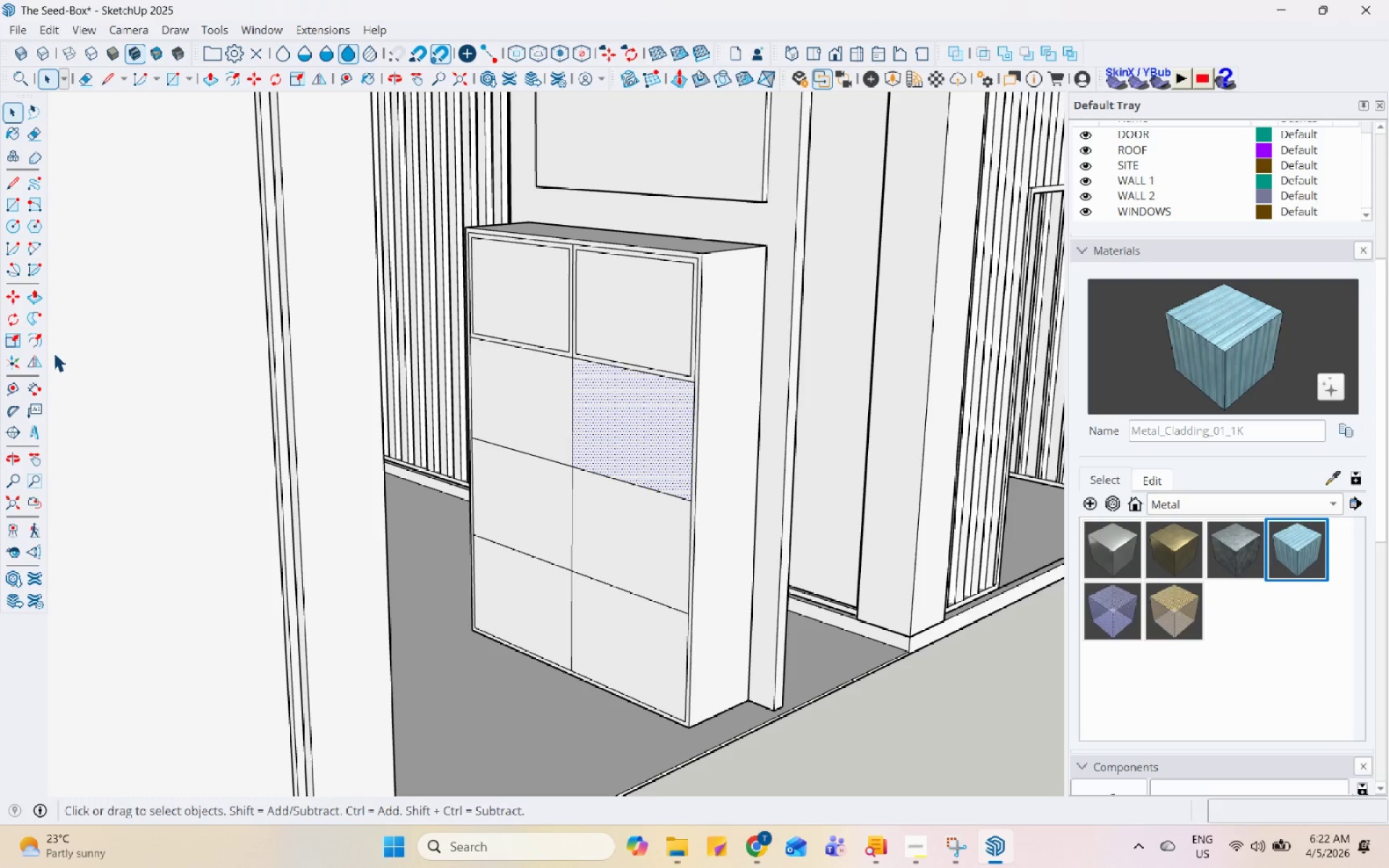 
left_click([40, 342])
 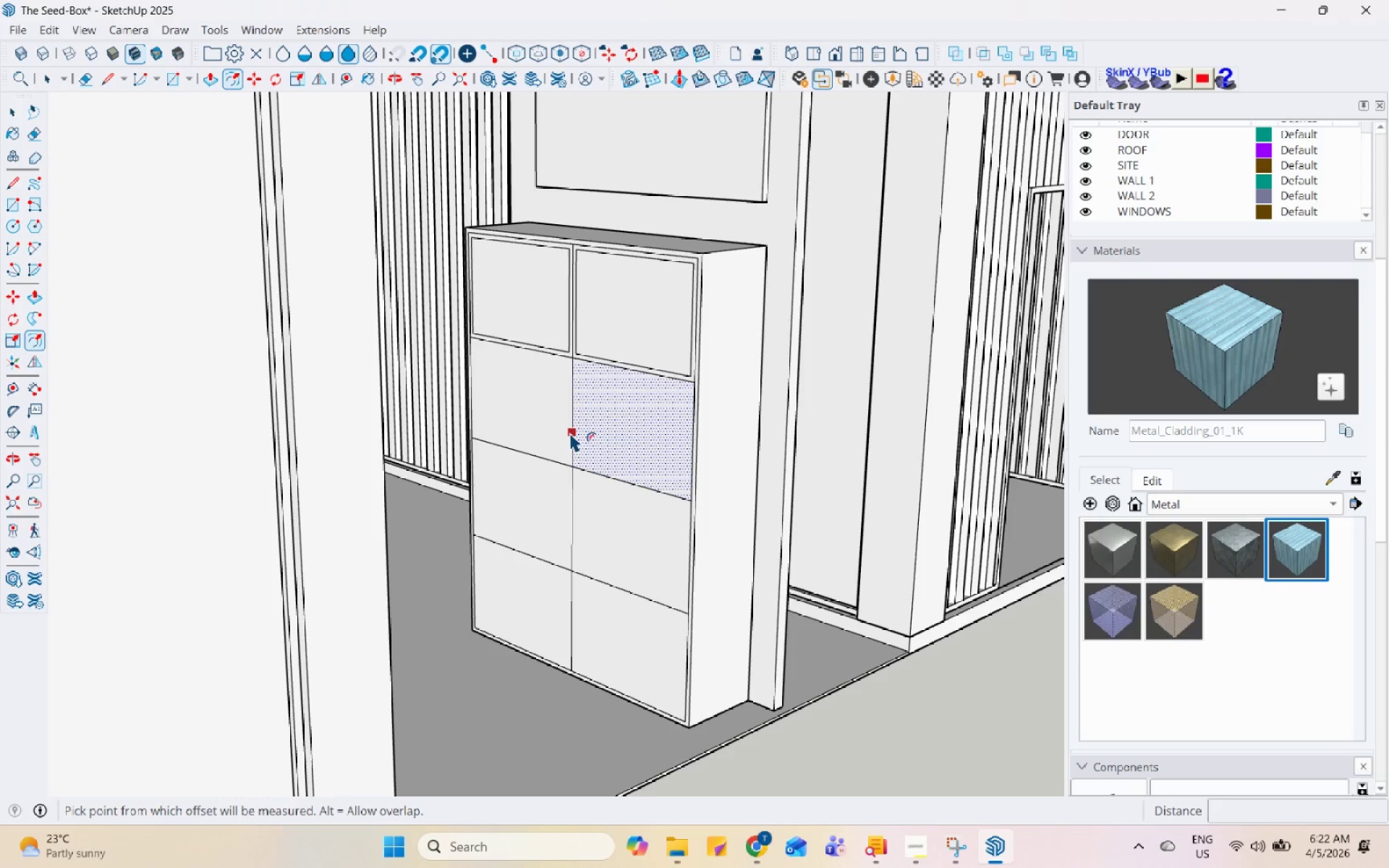 
double_click([570, 432])
 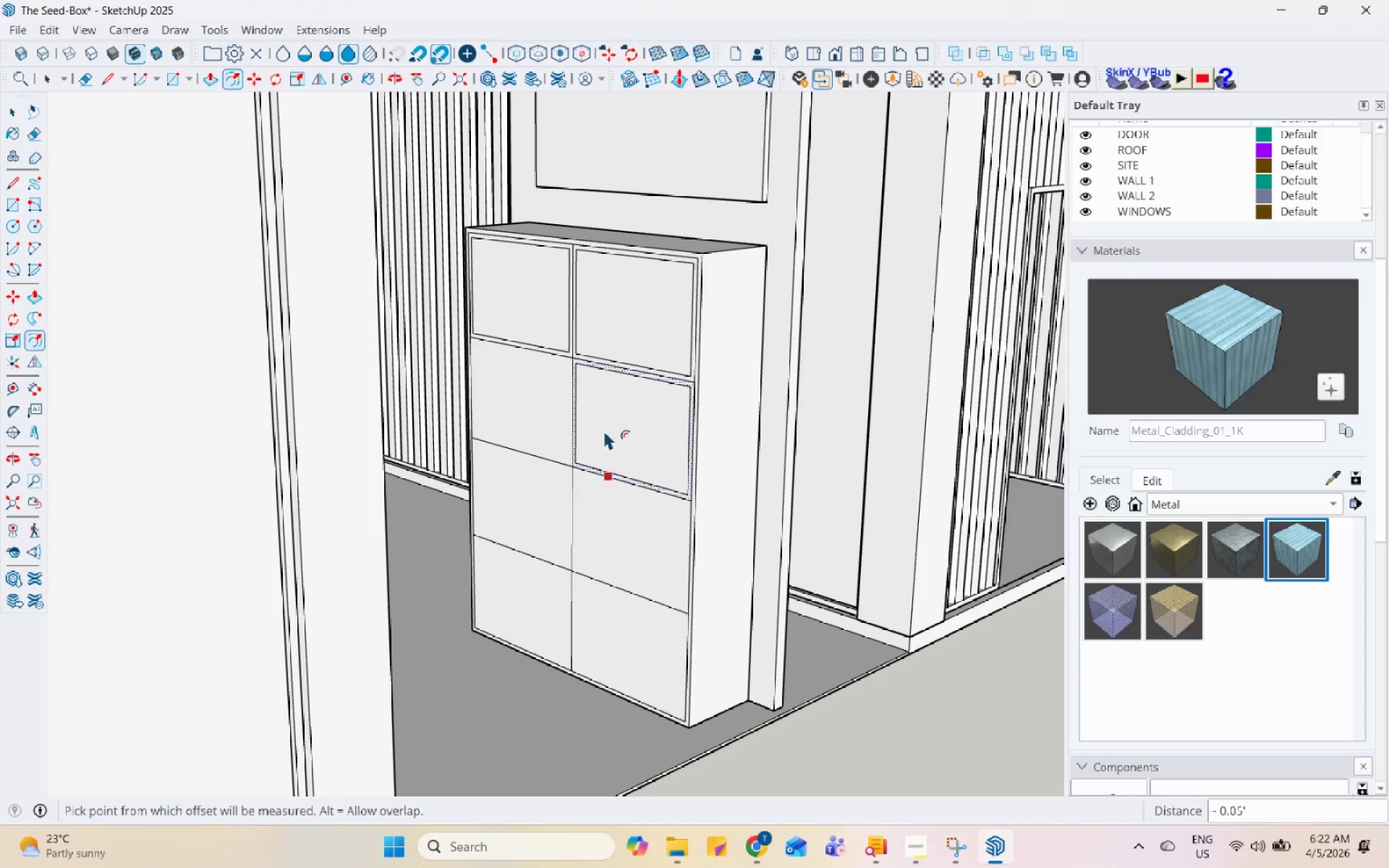 
key(Space)
 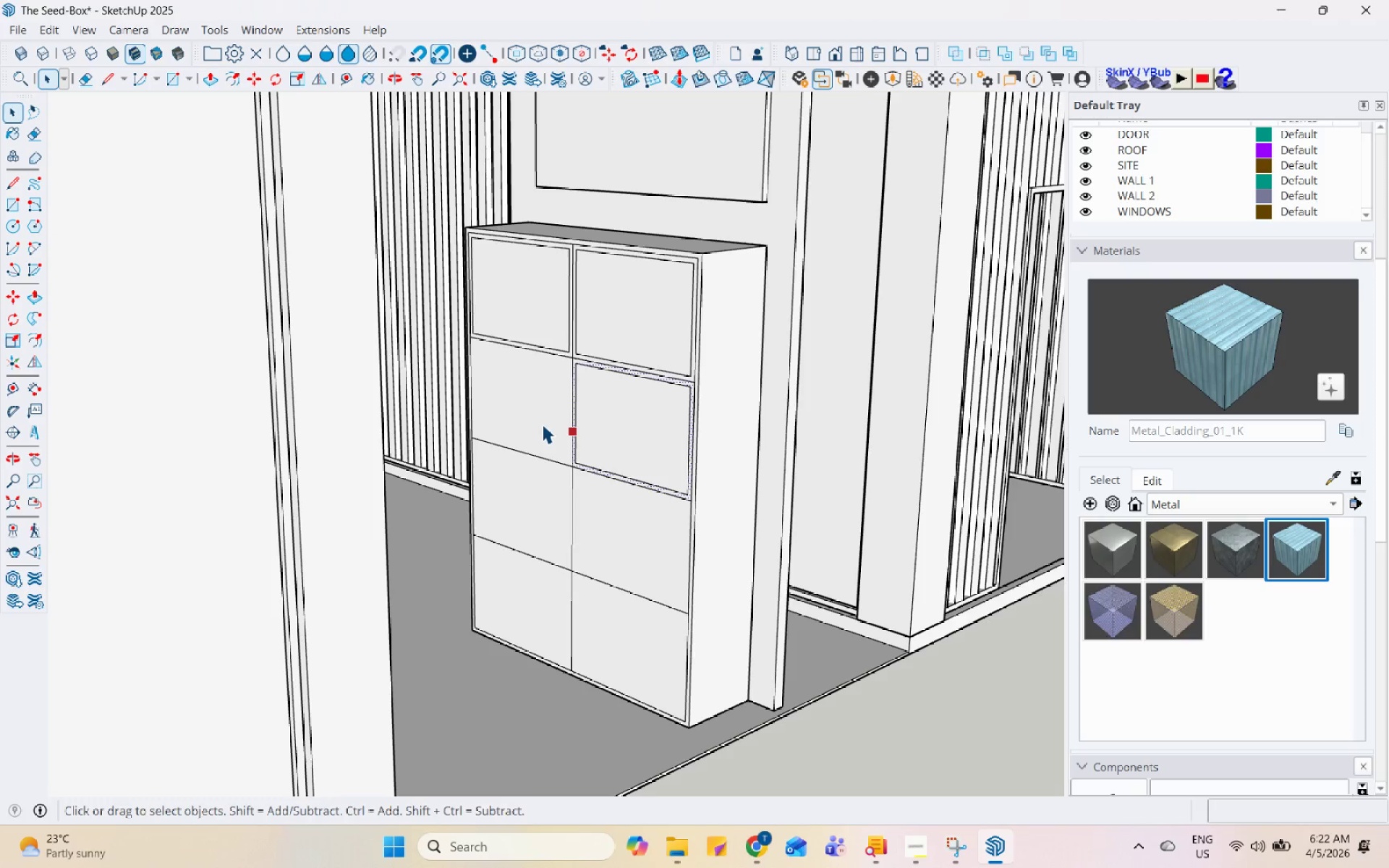 
left_click([542, 424])
 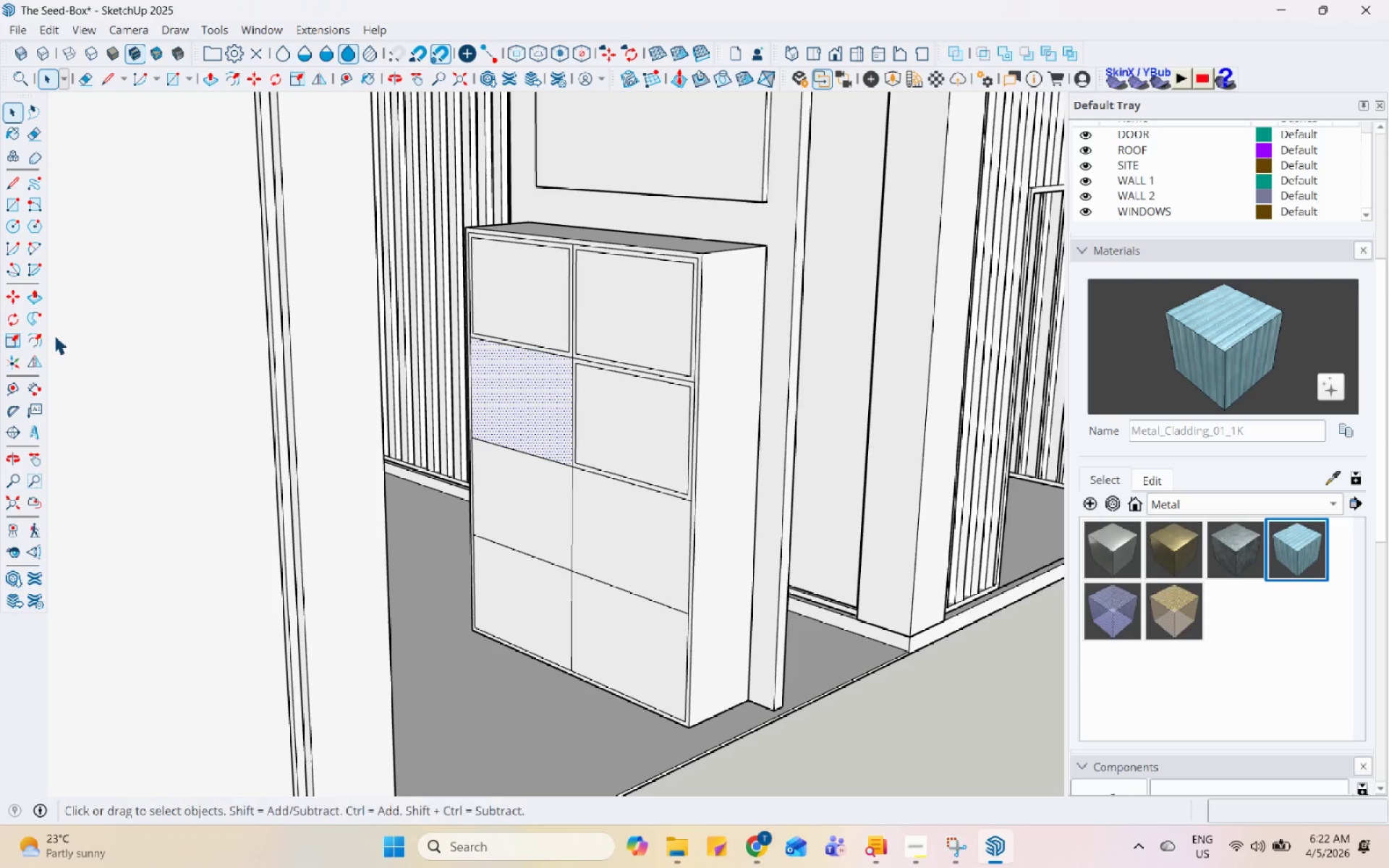 
left_click([28, 340])
 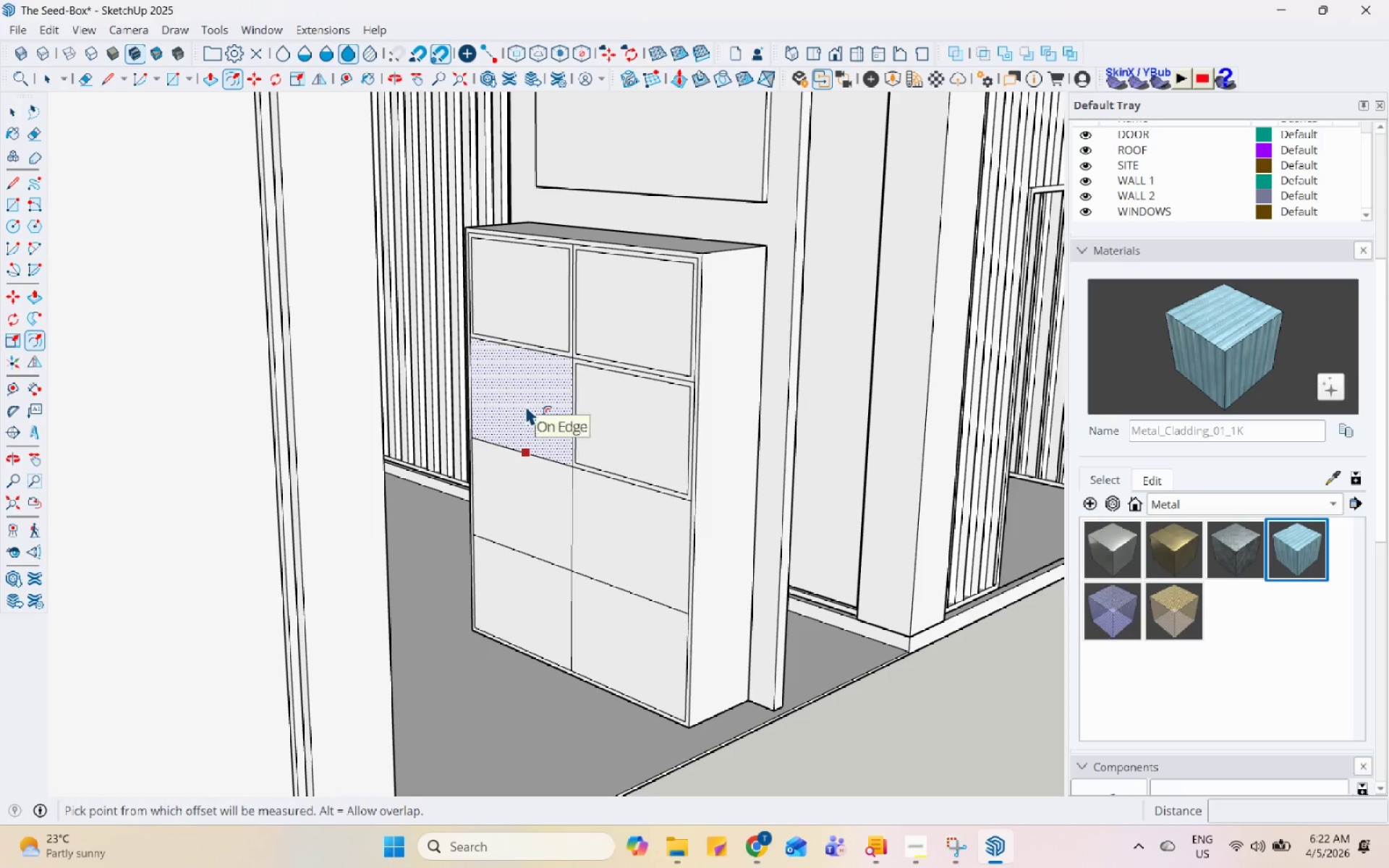 
double_click([527, 408])
 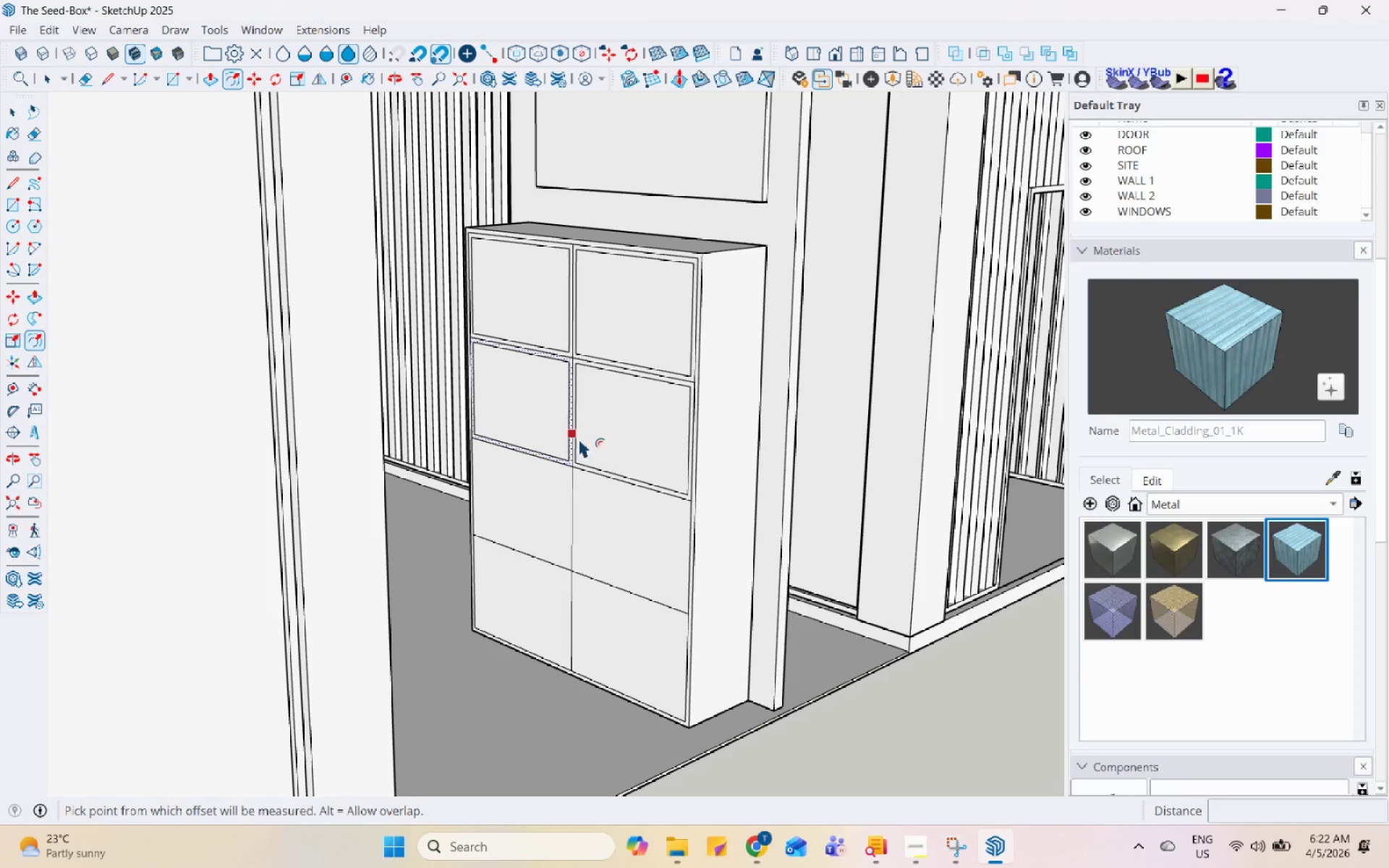 
key(Space)
 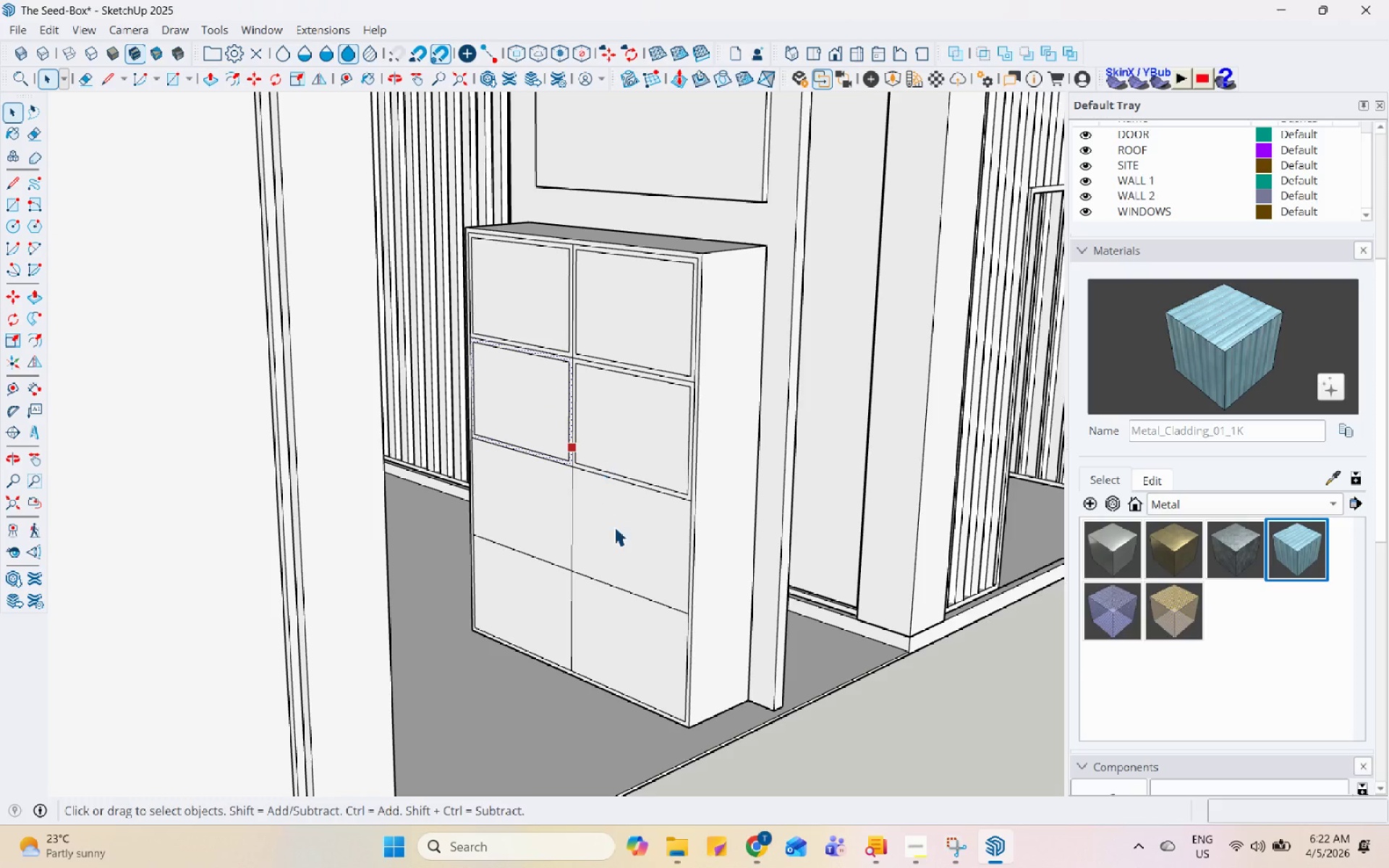 
left_click([616, 529])
 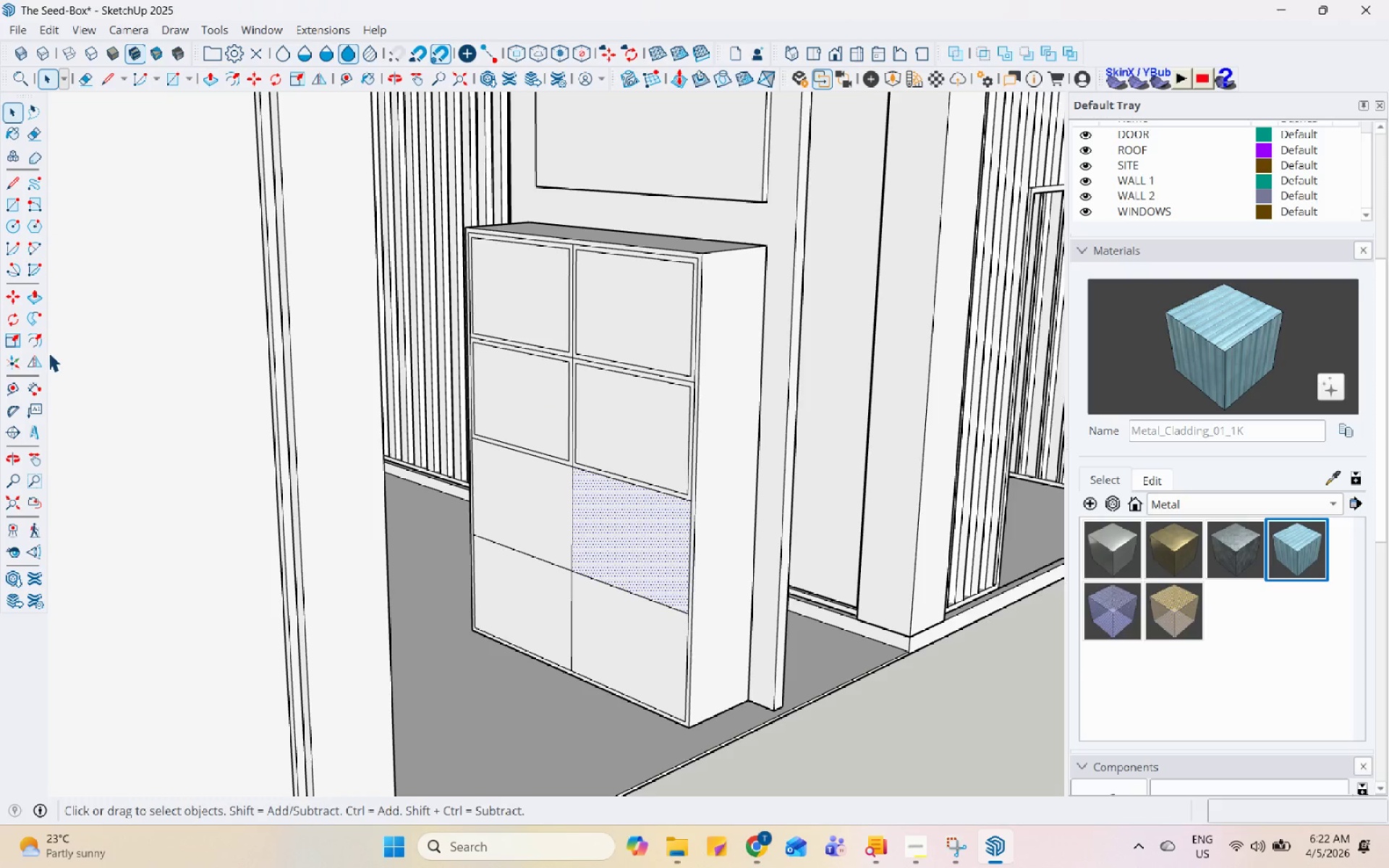 
left_click([38, 340])
 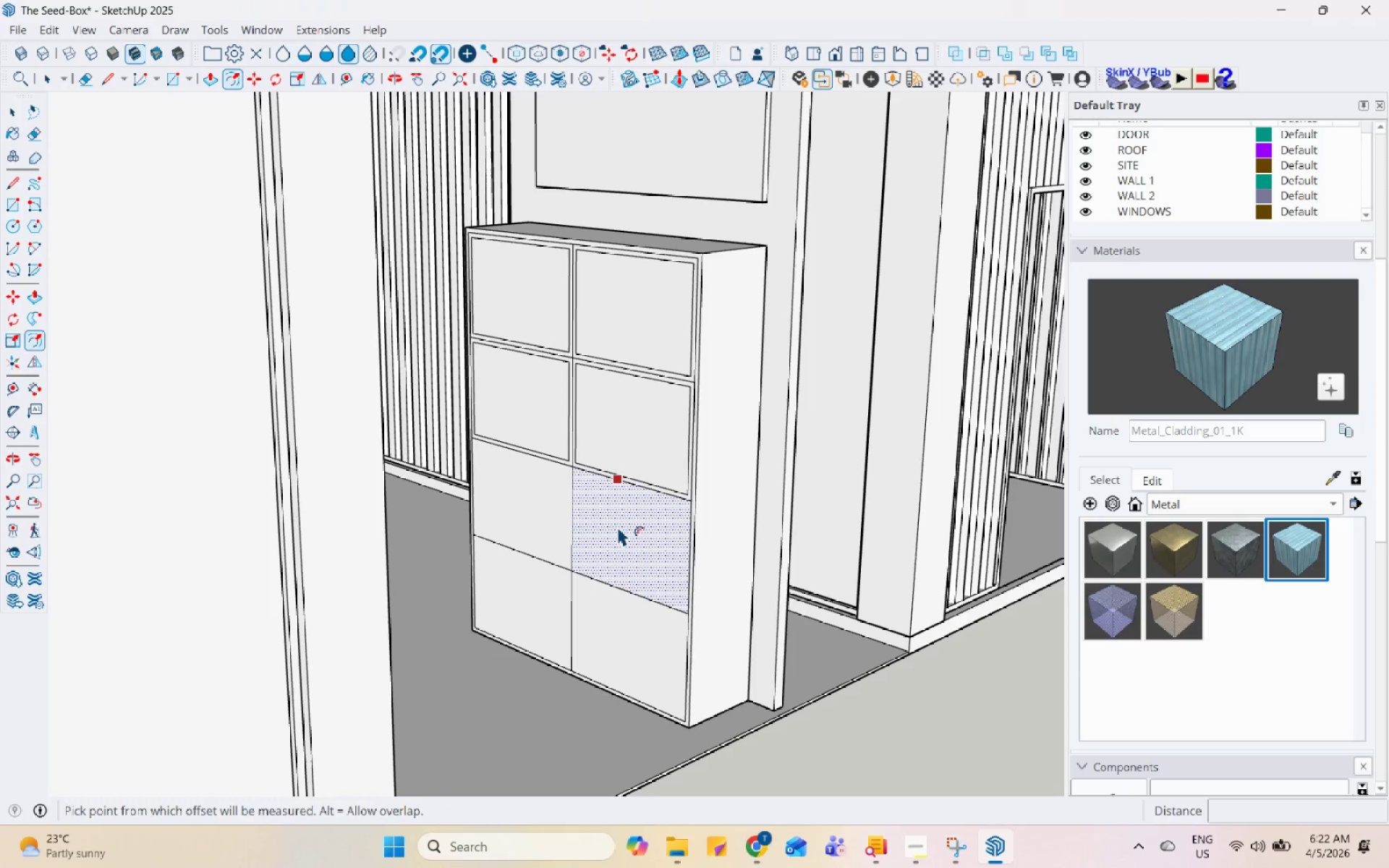 
double_click([617, 524])
 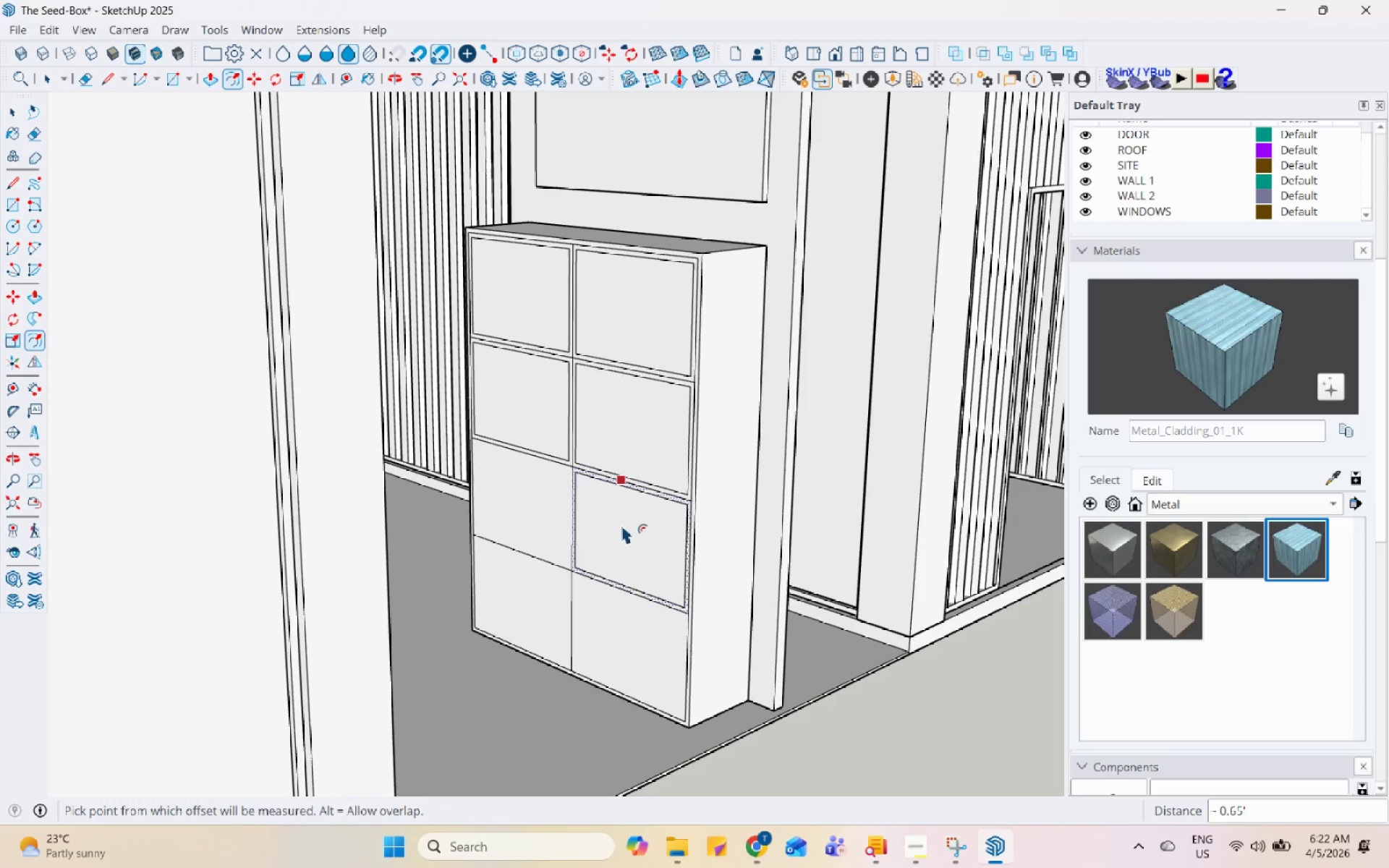 
key(Space)
 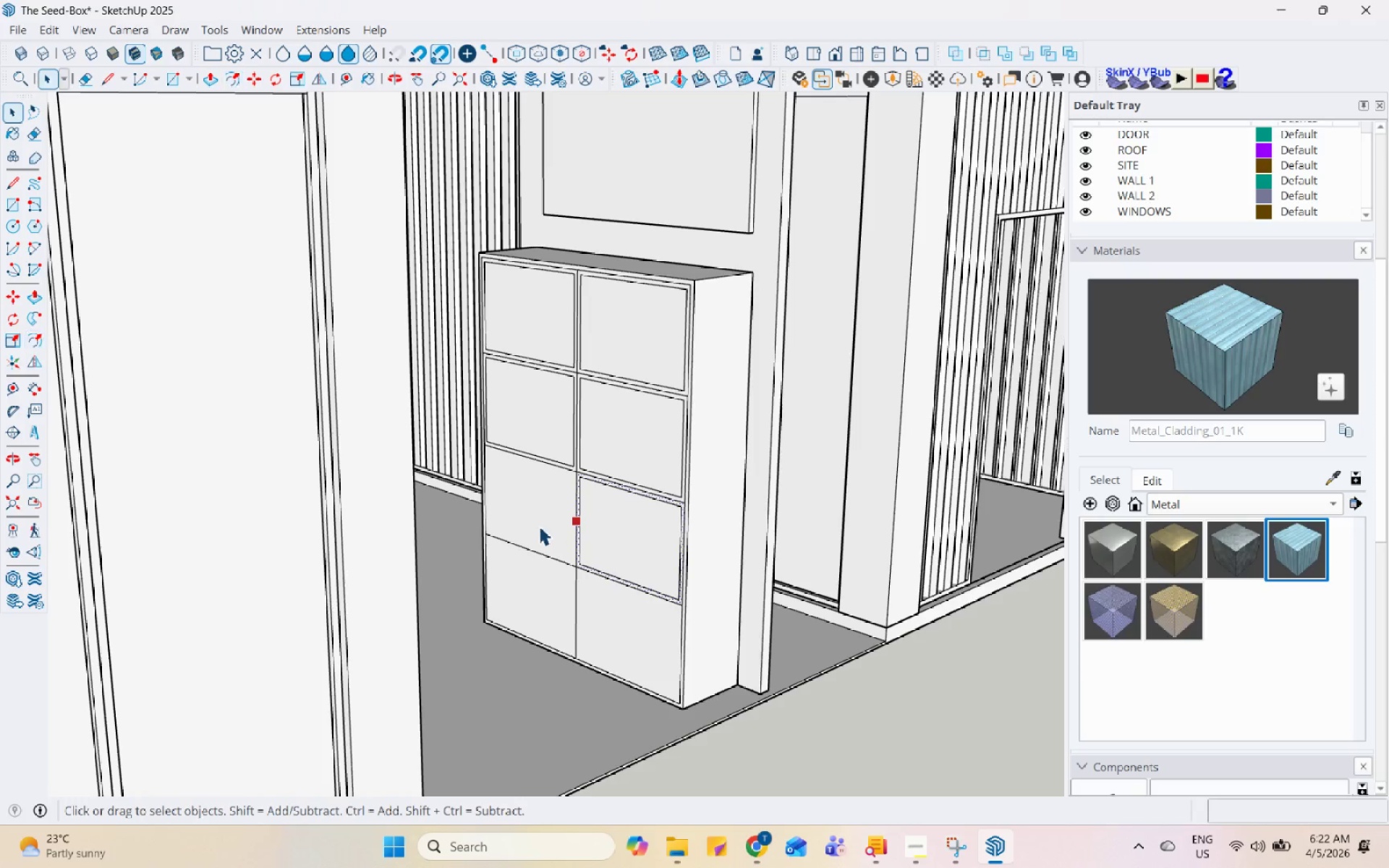 
scroll: coordinate [624, 524], scroll_direction: down, amount: 1.0
 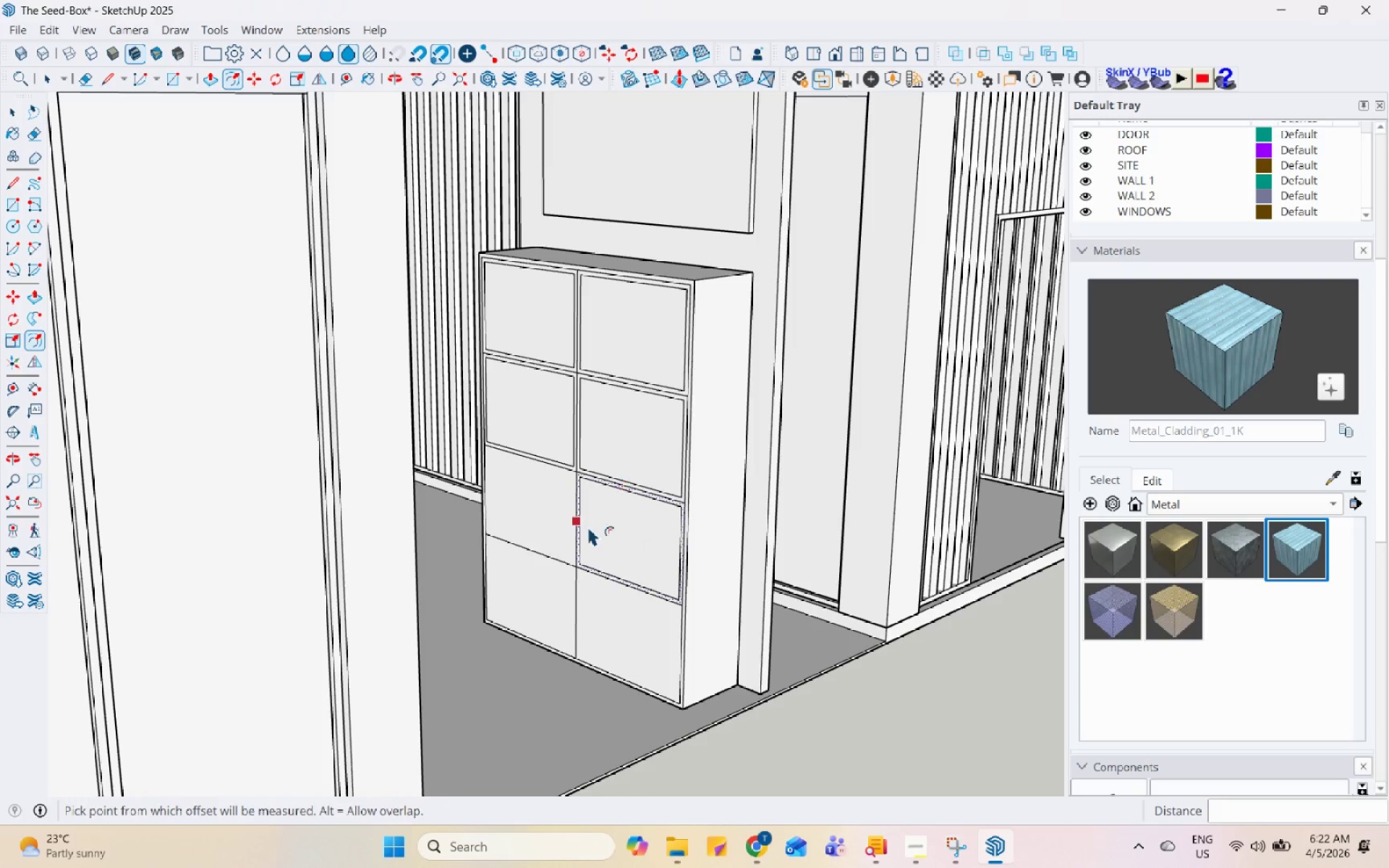 
left_click([539, 526])
 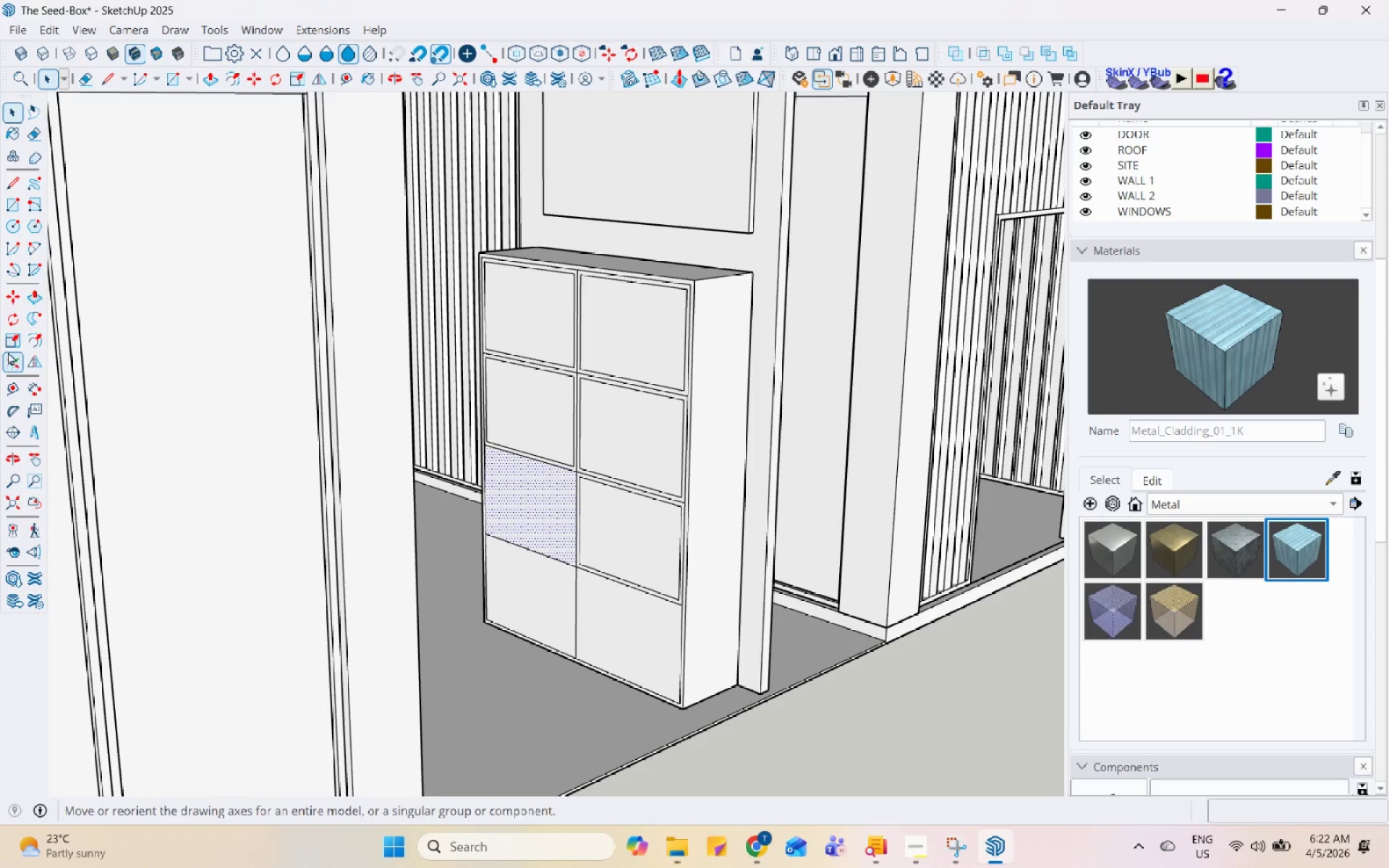 
left_click([25, 343])
 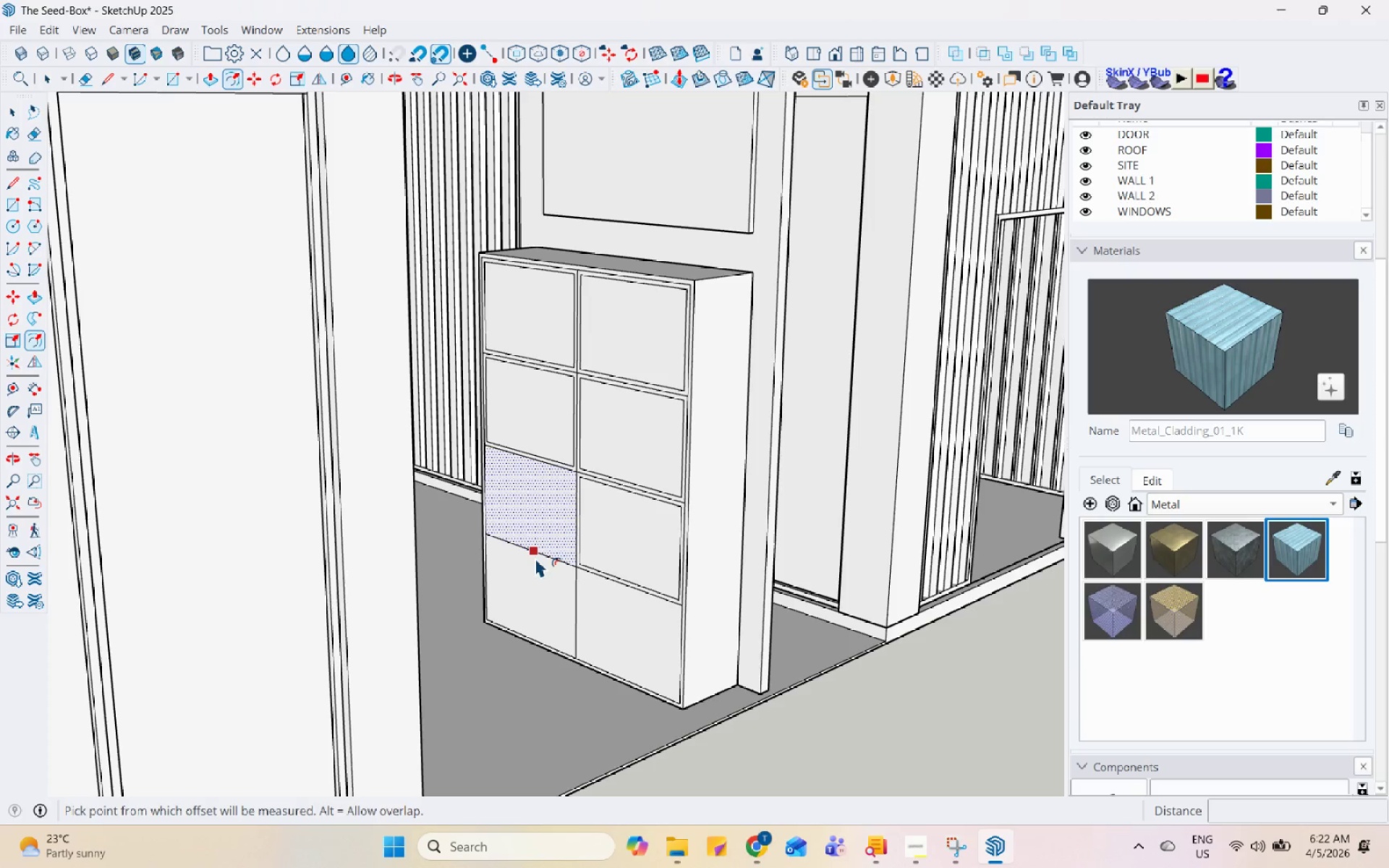 
double_click([535, 557])
 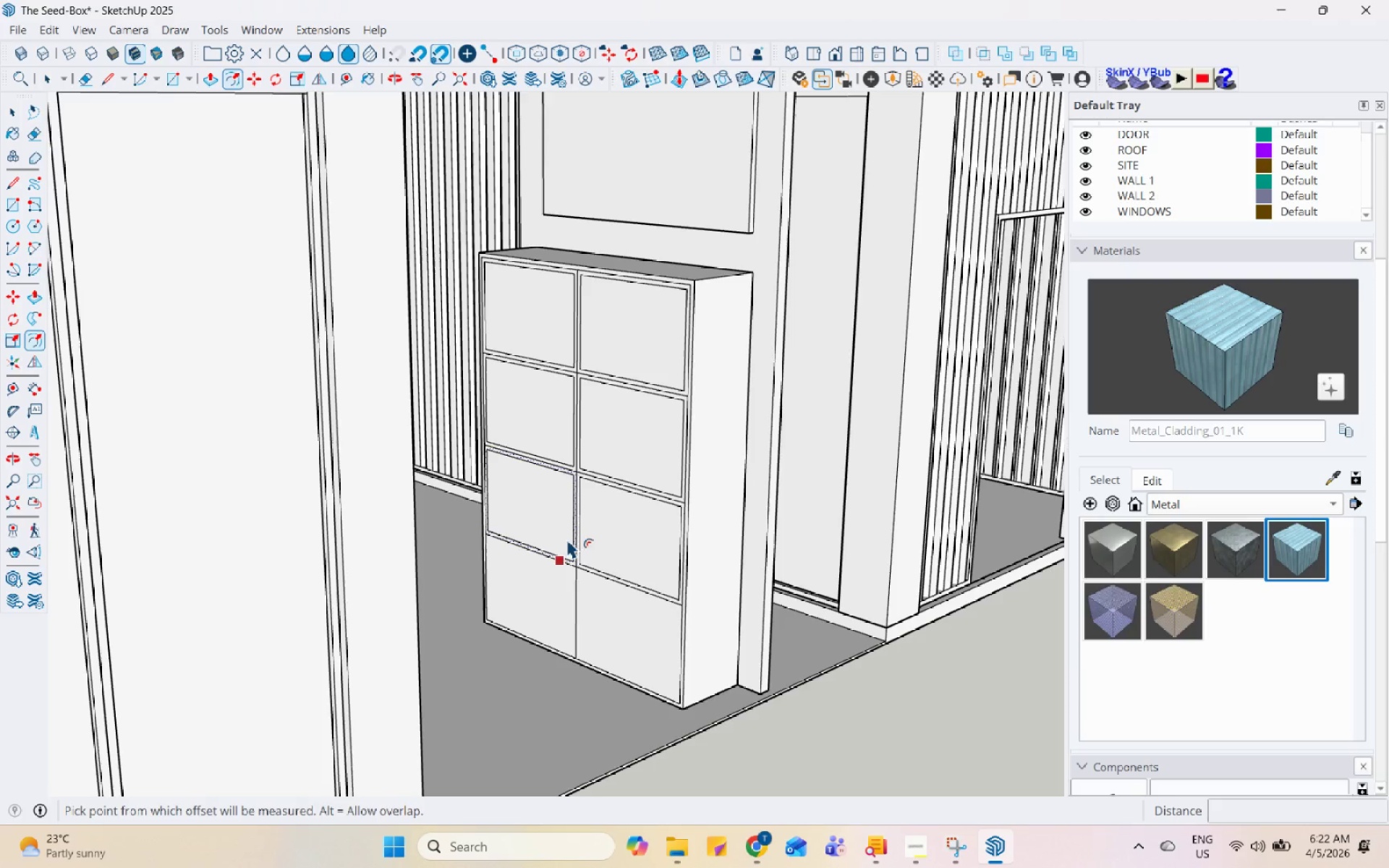 
key(Space)
 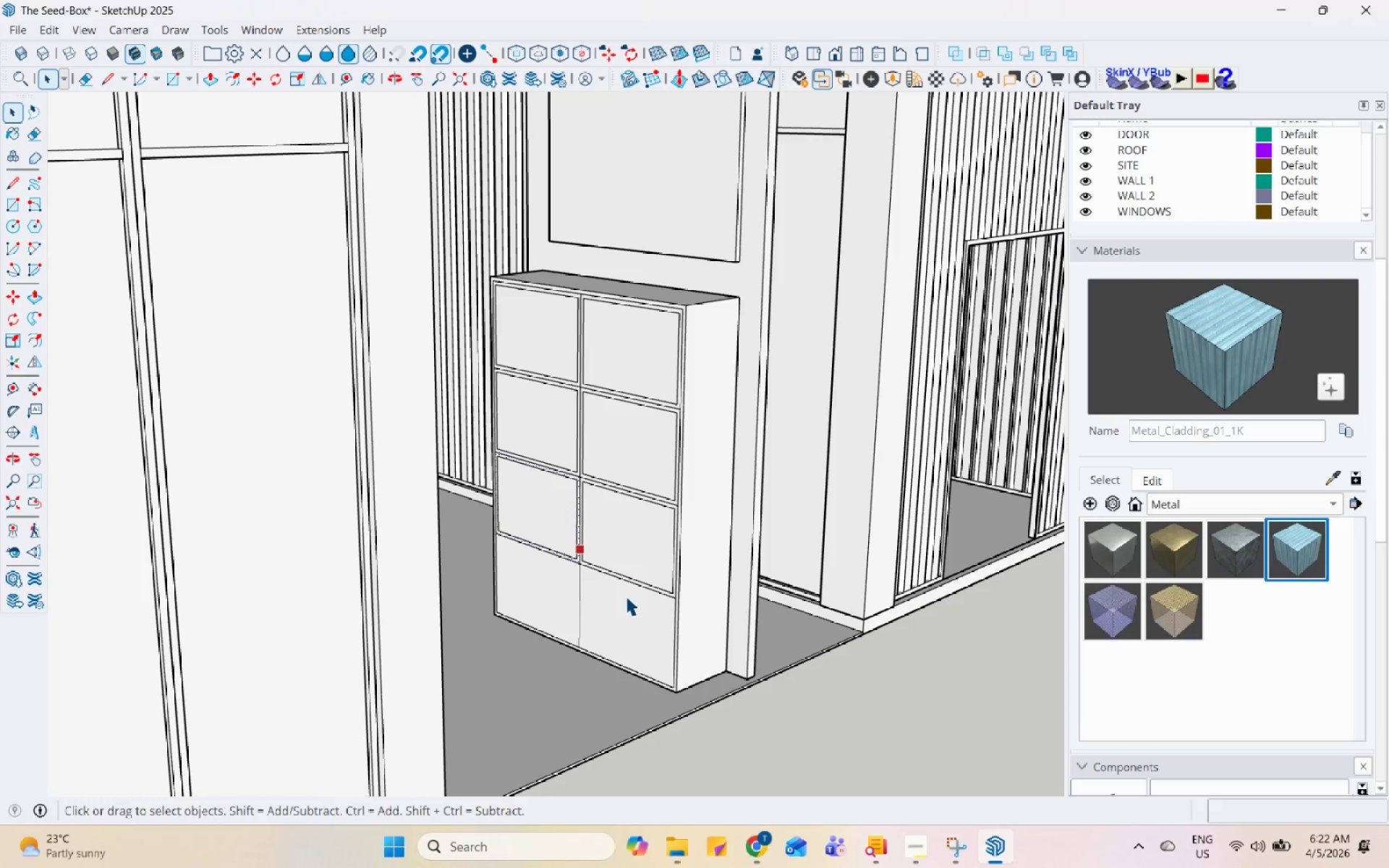 
scroll: coordinate [613, 530], scroll_direction: down, amount: 1.0
 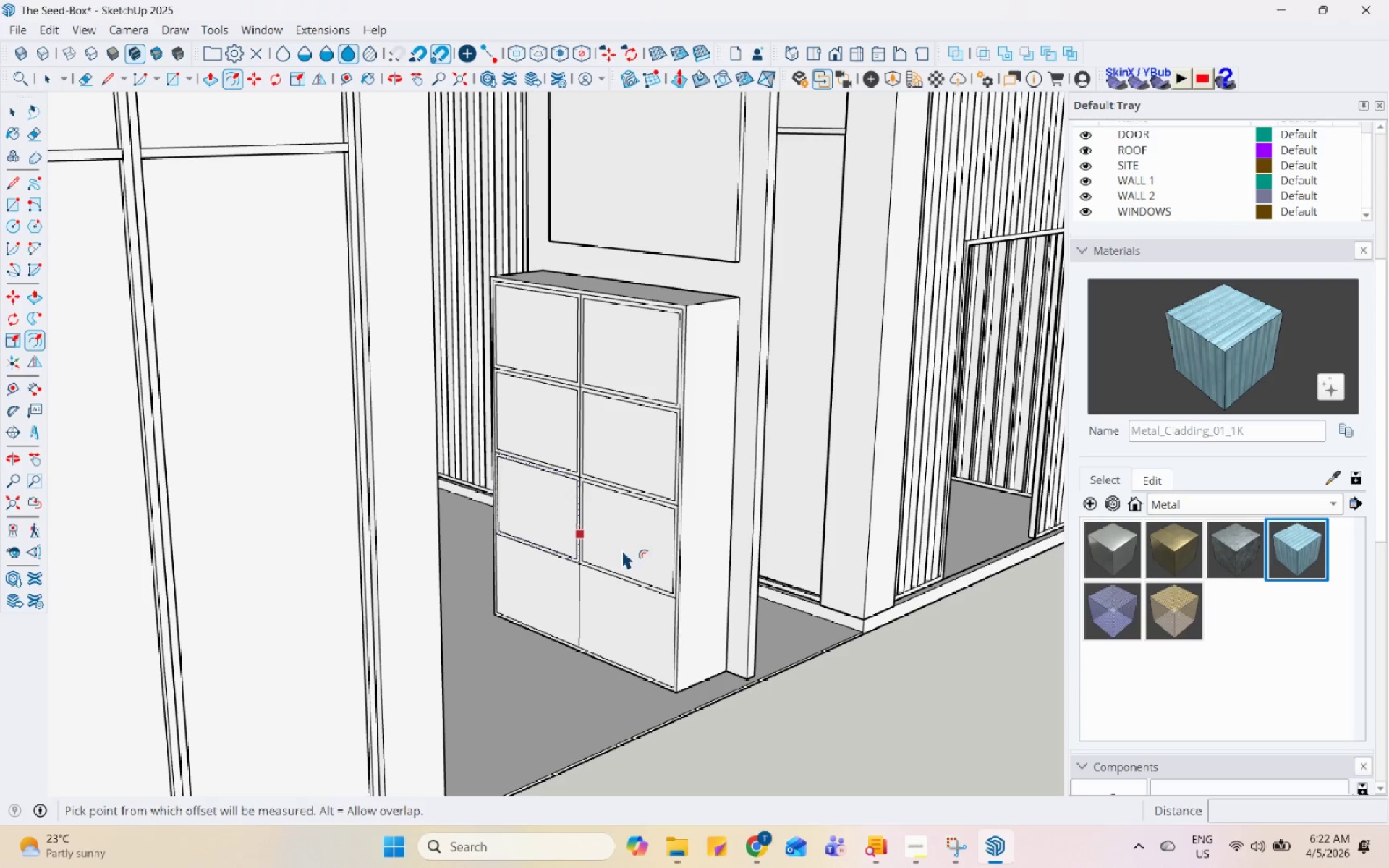 
left_click([626, 596])
 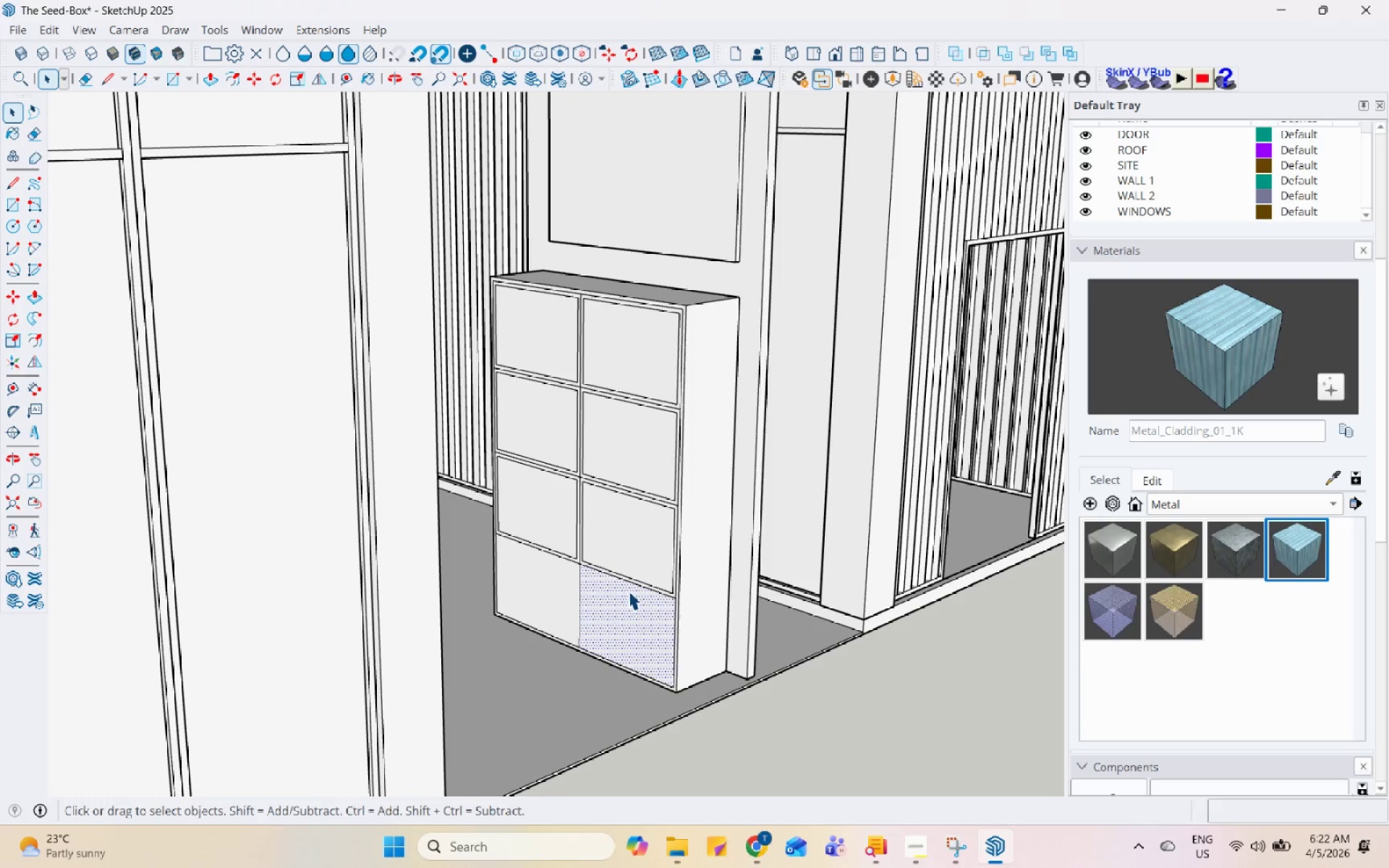 
scroll: coordinate [734, 428], scroll_direction: down, amount: 7.0
 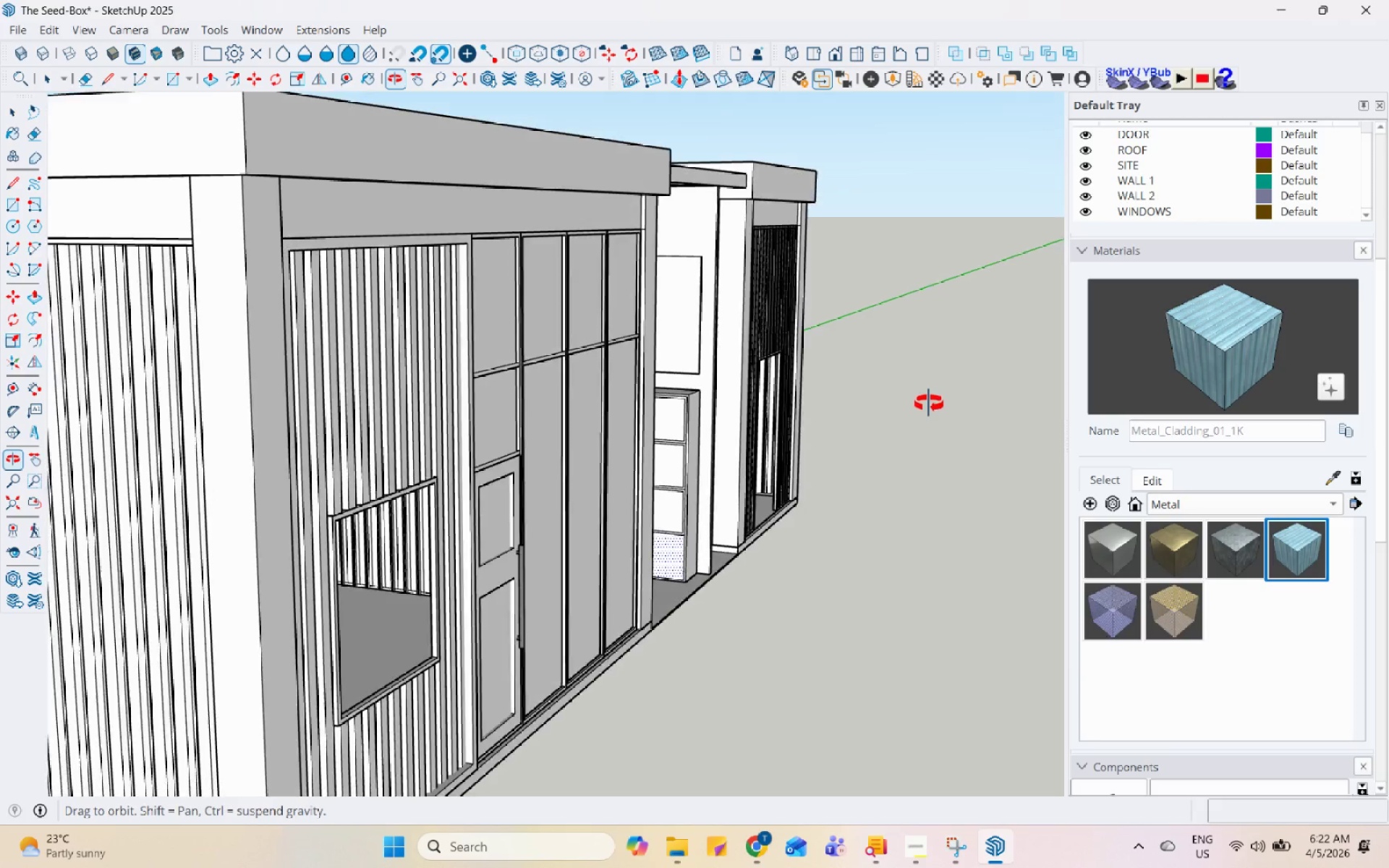 
wait(7.77)
 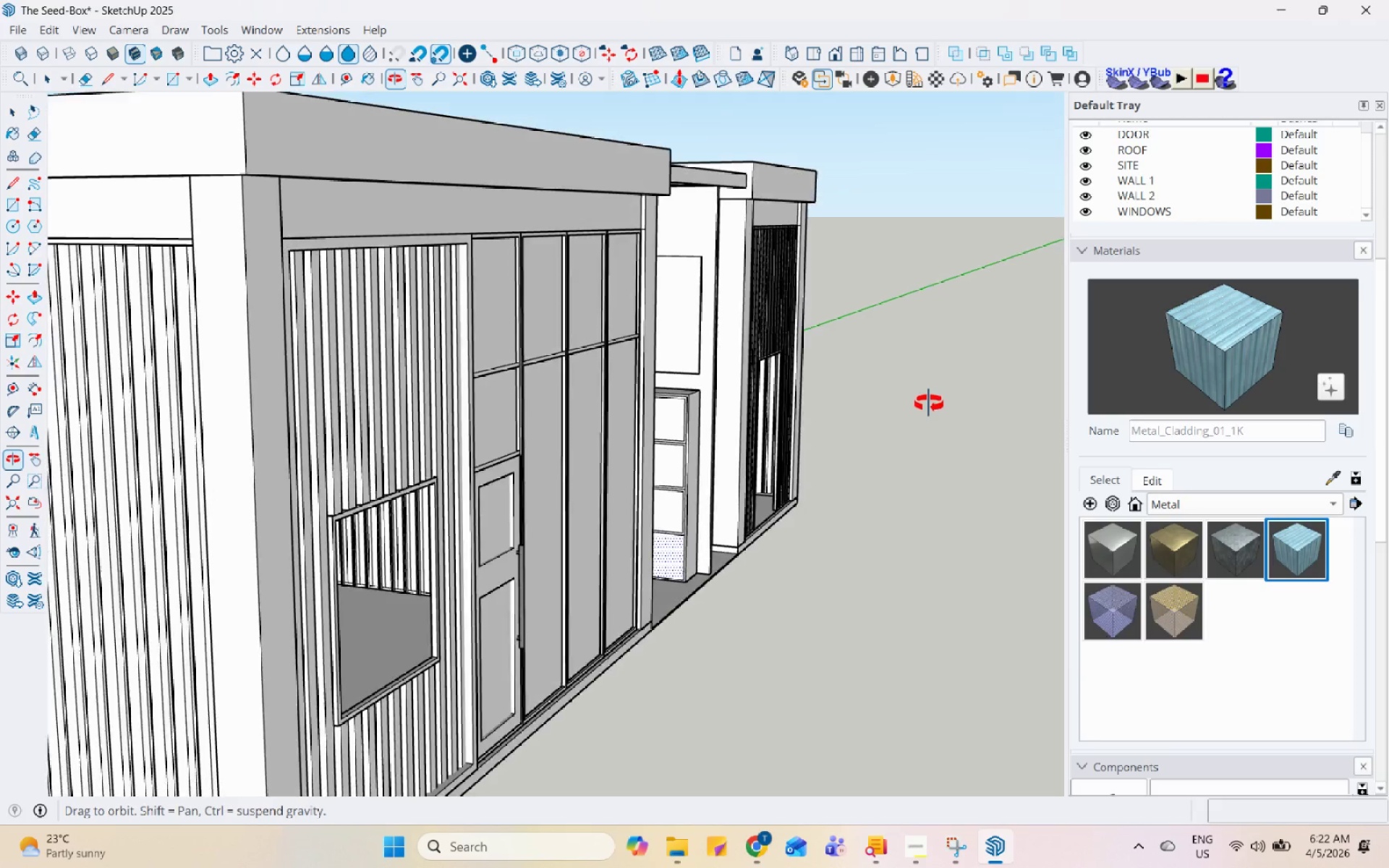 
left_click([27, 360])
 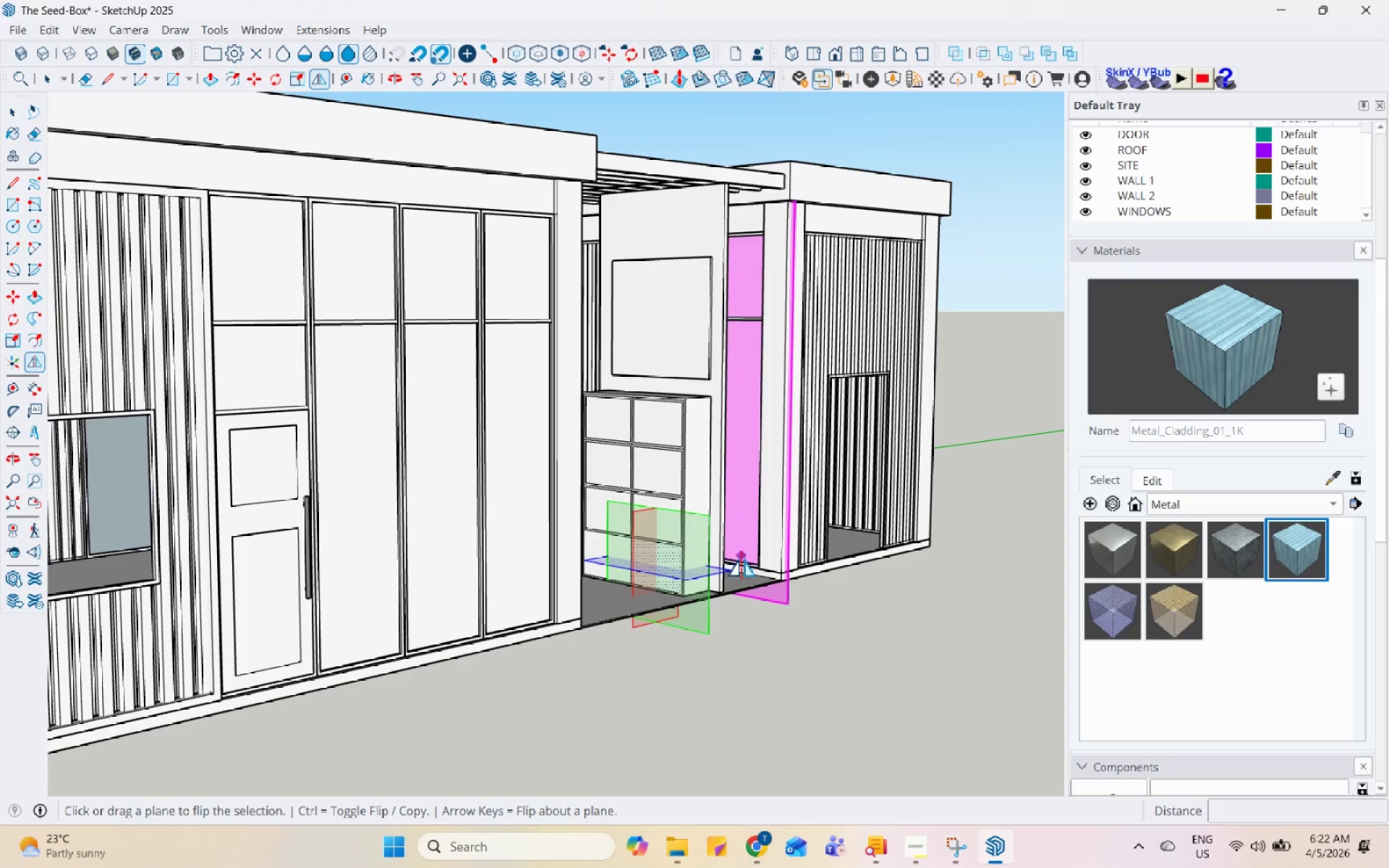 
scroll: coordinate [758, 583], scroll_direction: up, amount: 3.0
 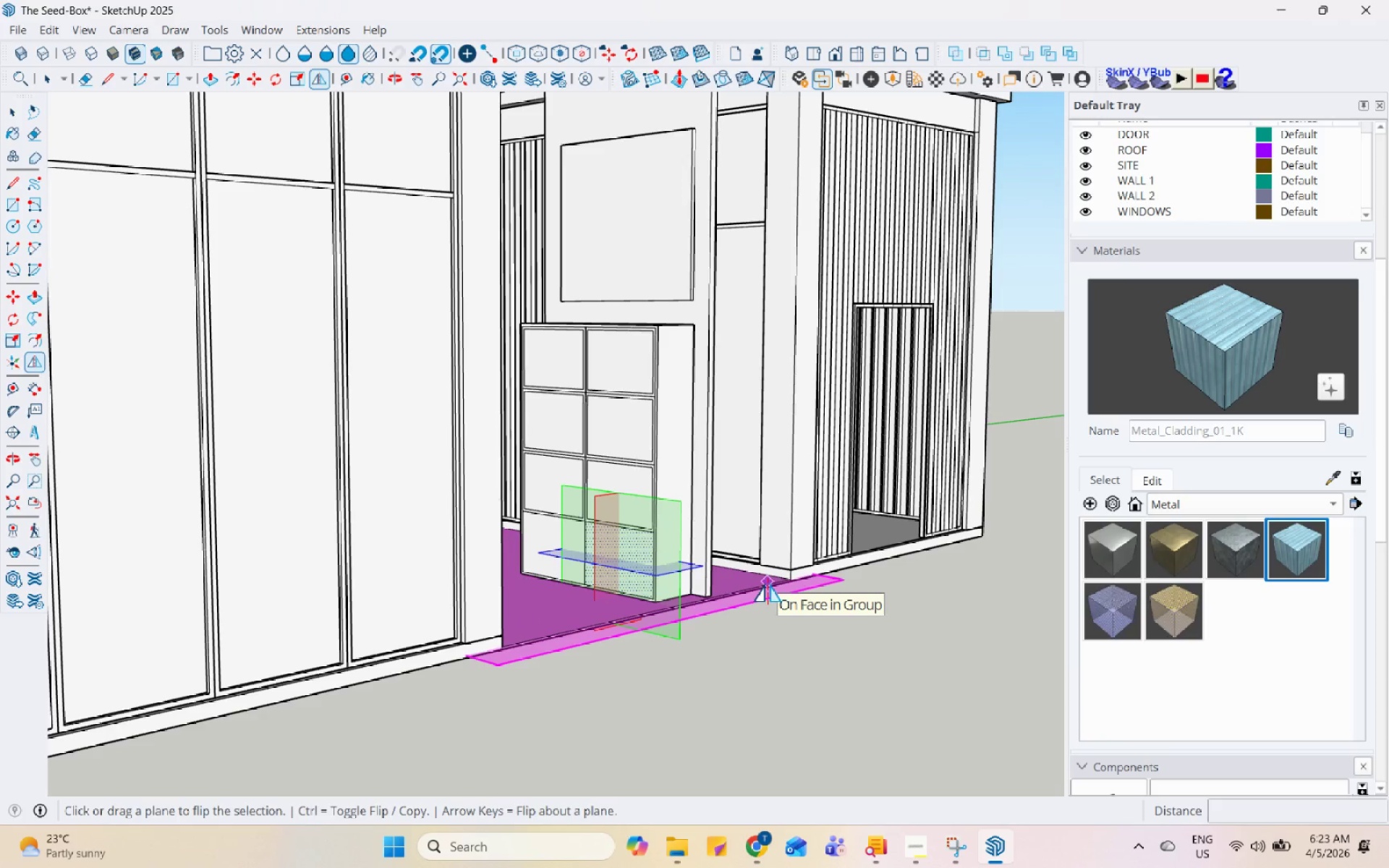 
key(Space)
 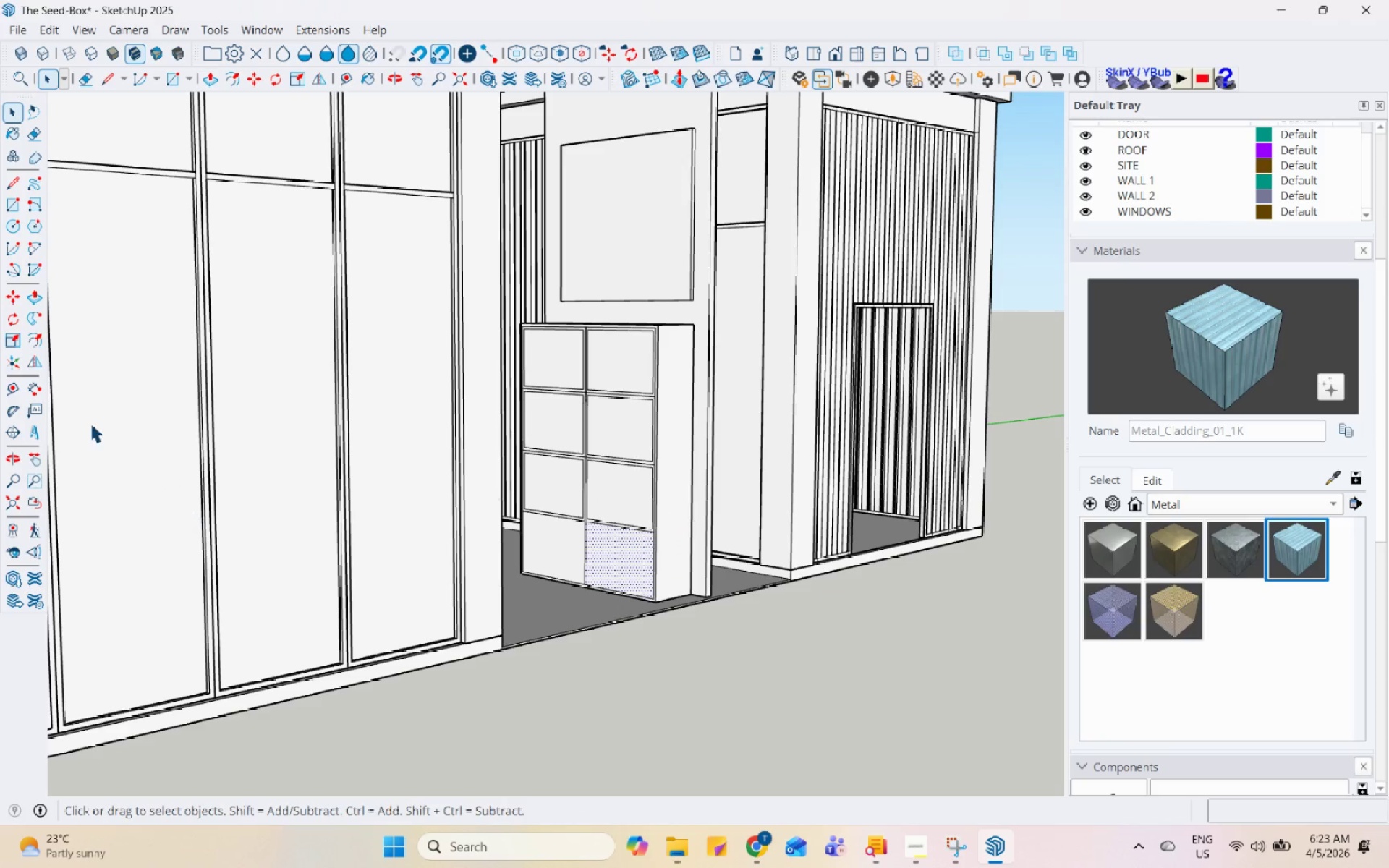 
left_click([34, 347])
 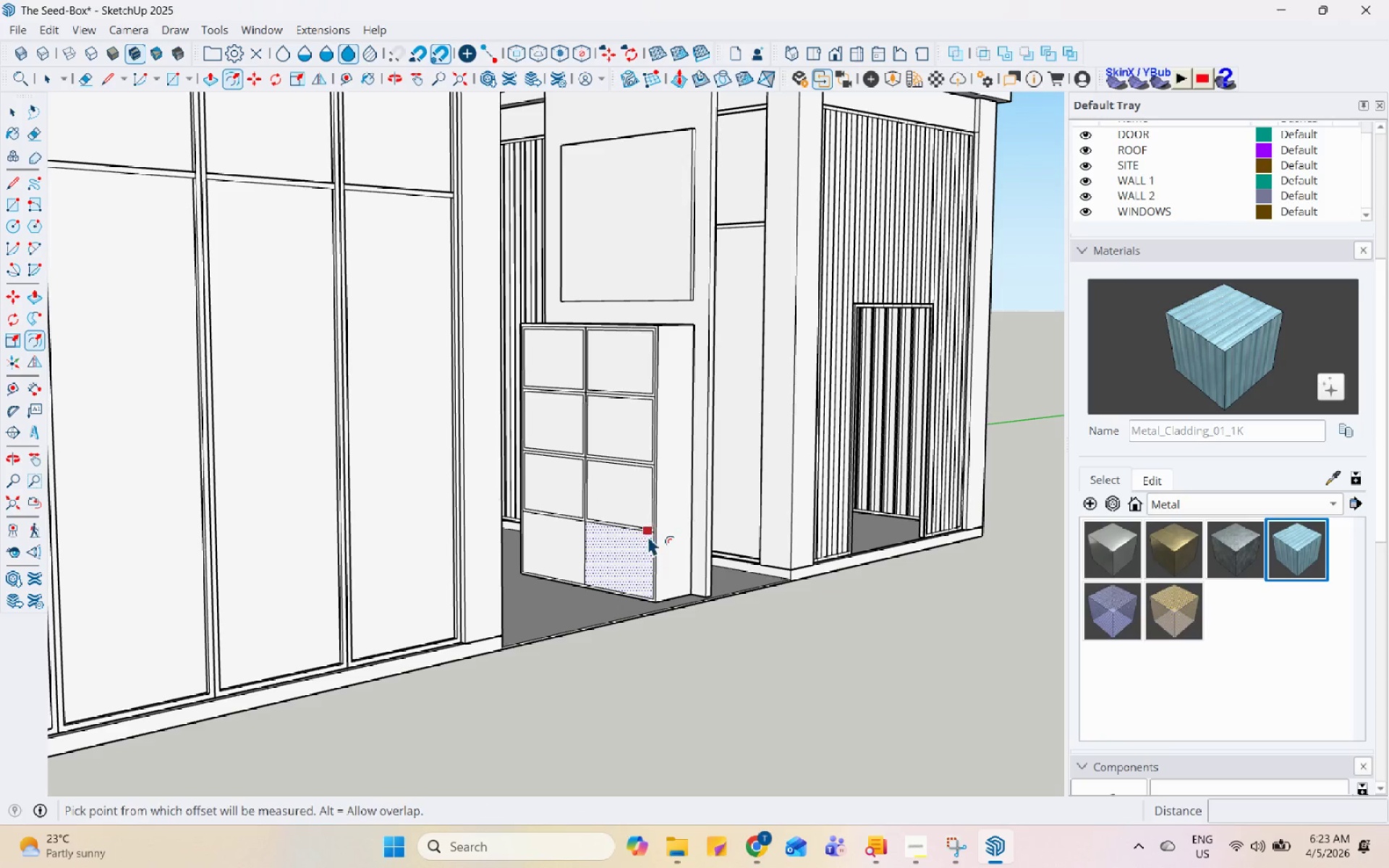 
double_click([647, 535])
 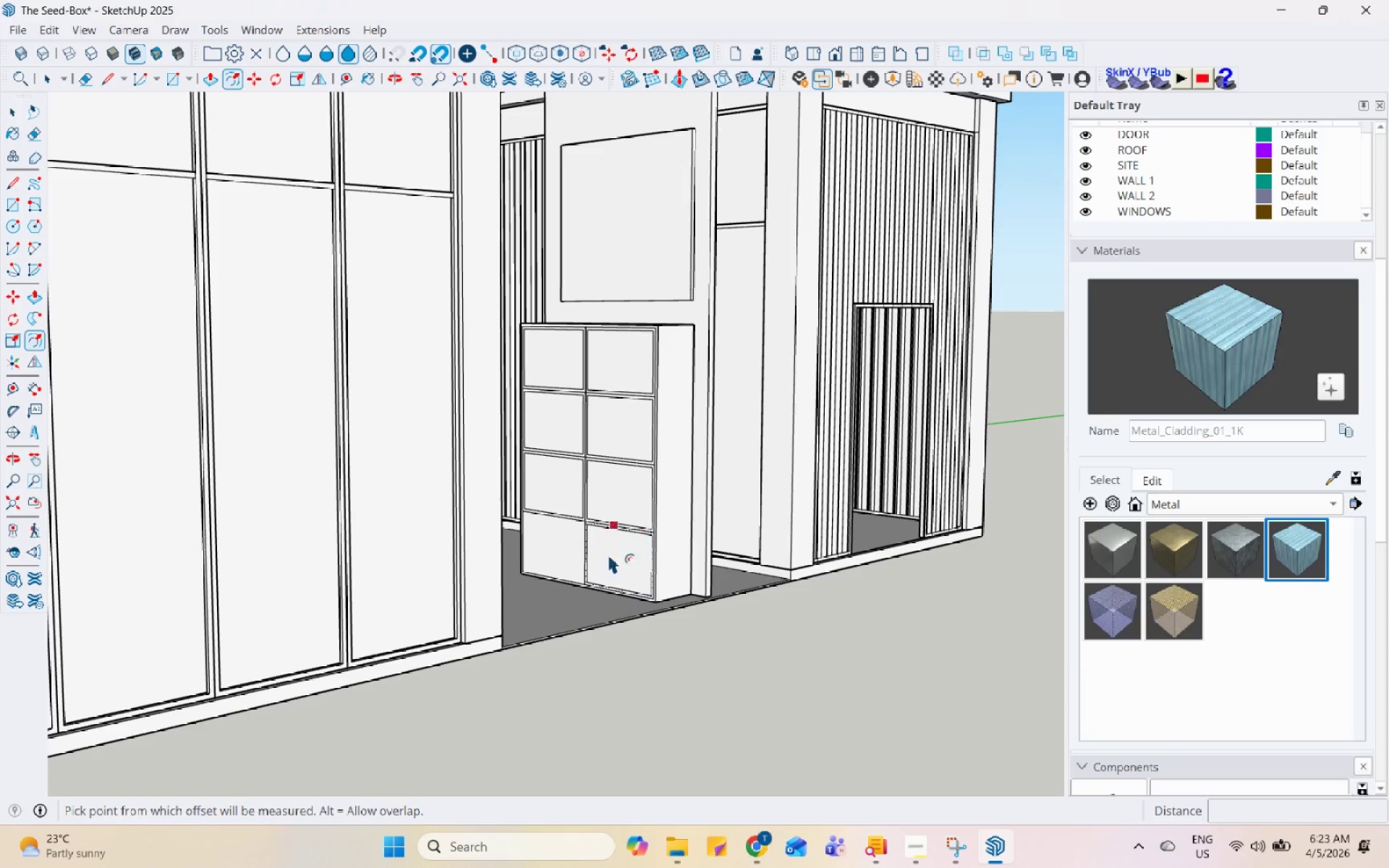 
scroll: coordinate [566, 549], scroll_direction: up, amount: 4.0
 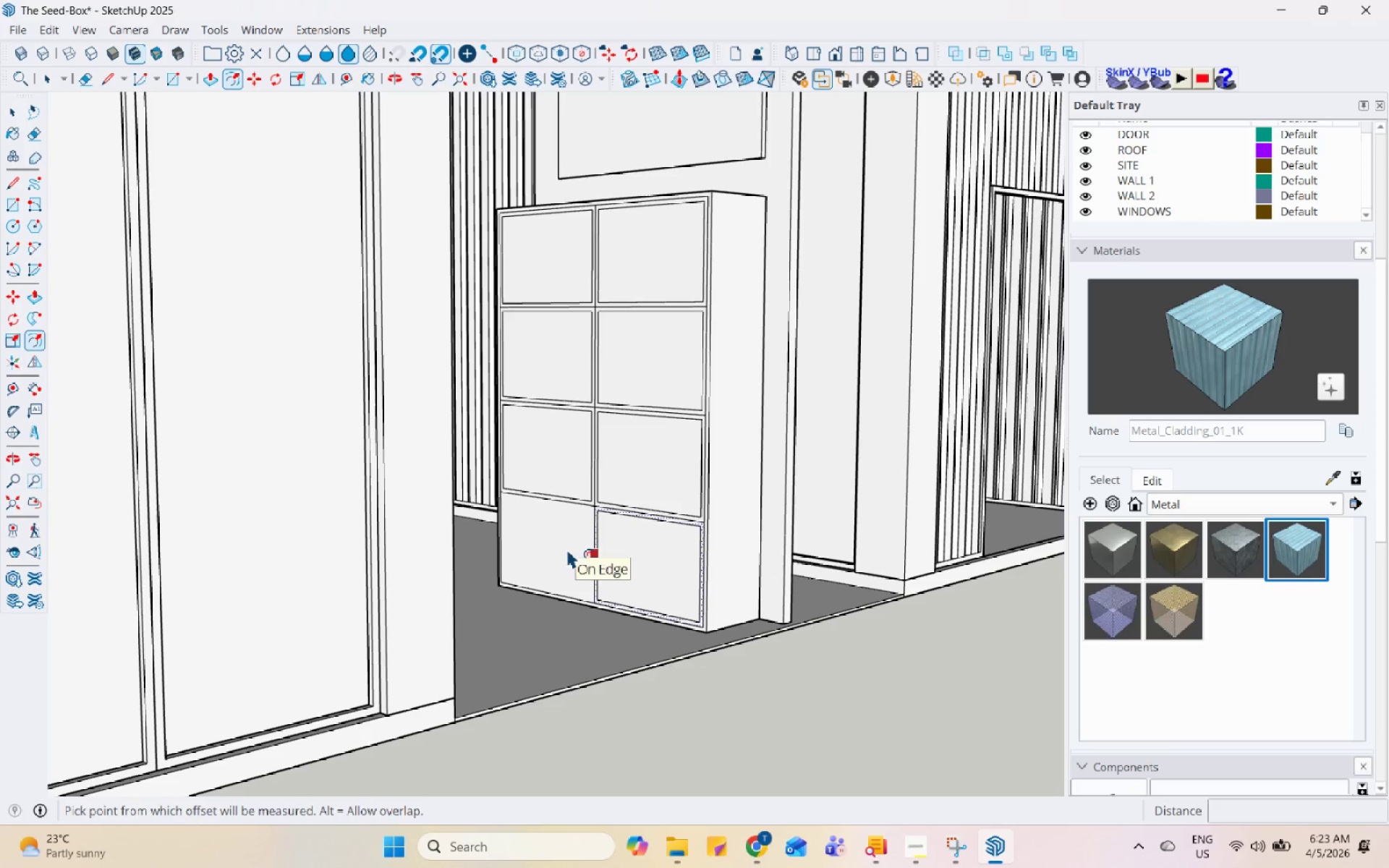 
key(Space)
 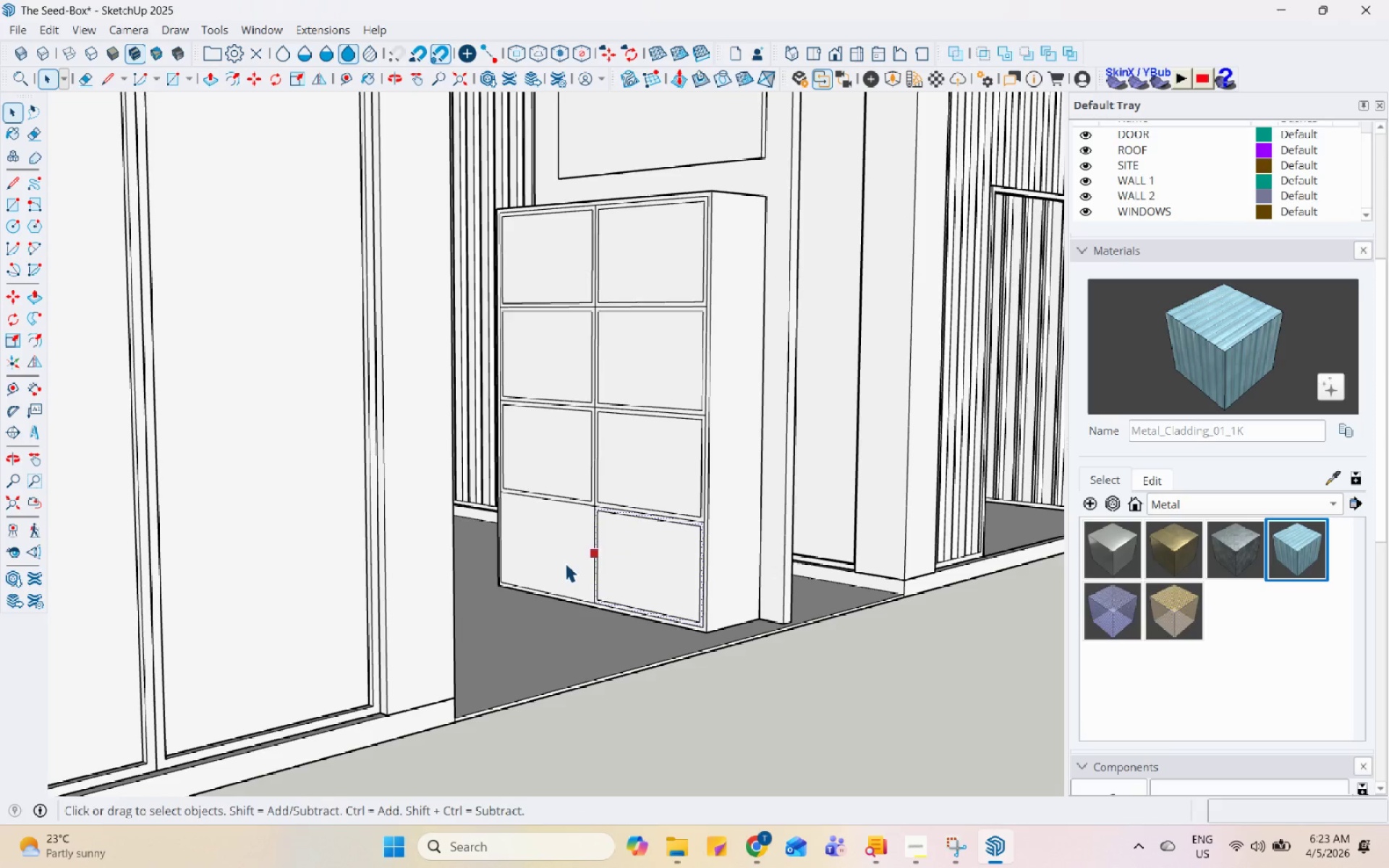 
left_click([565, 563])
 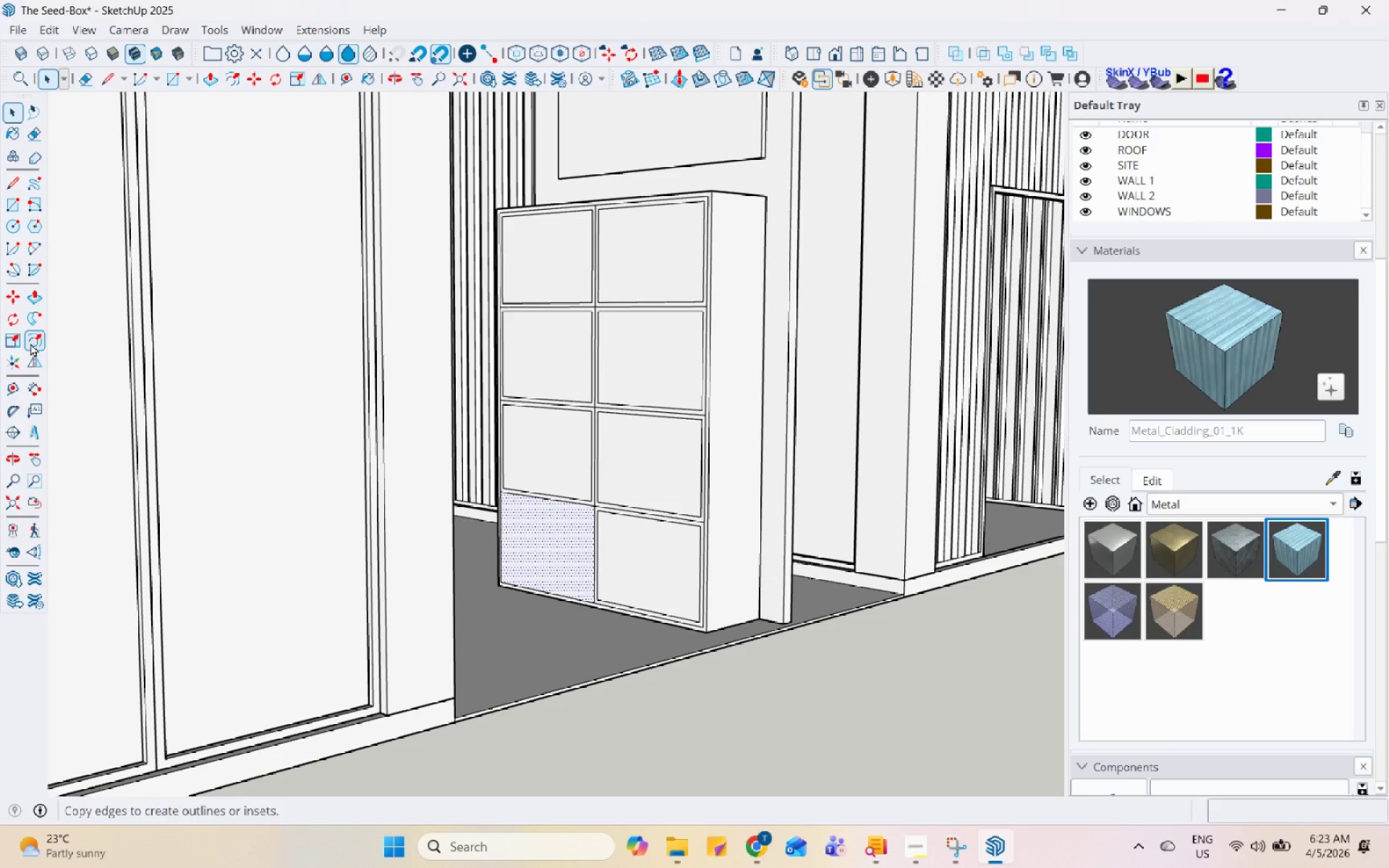 
left_click([30, 343])
 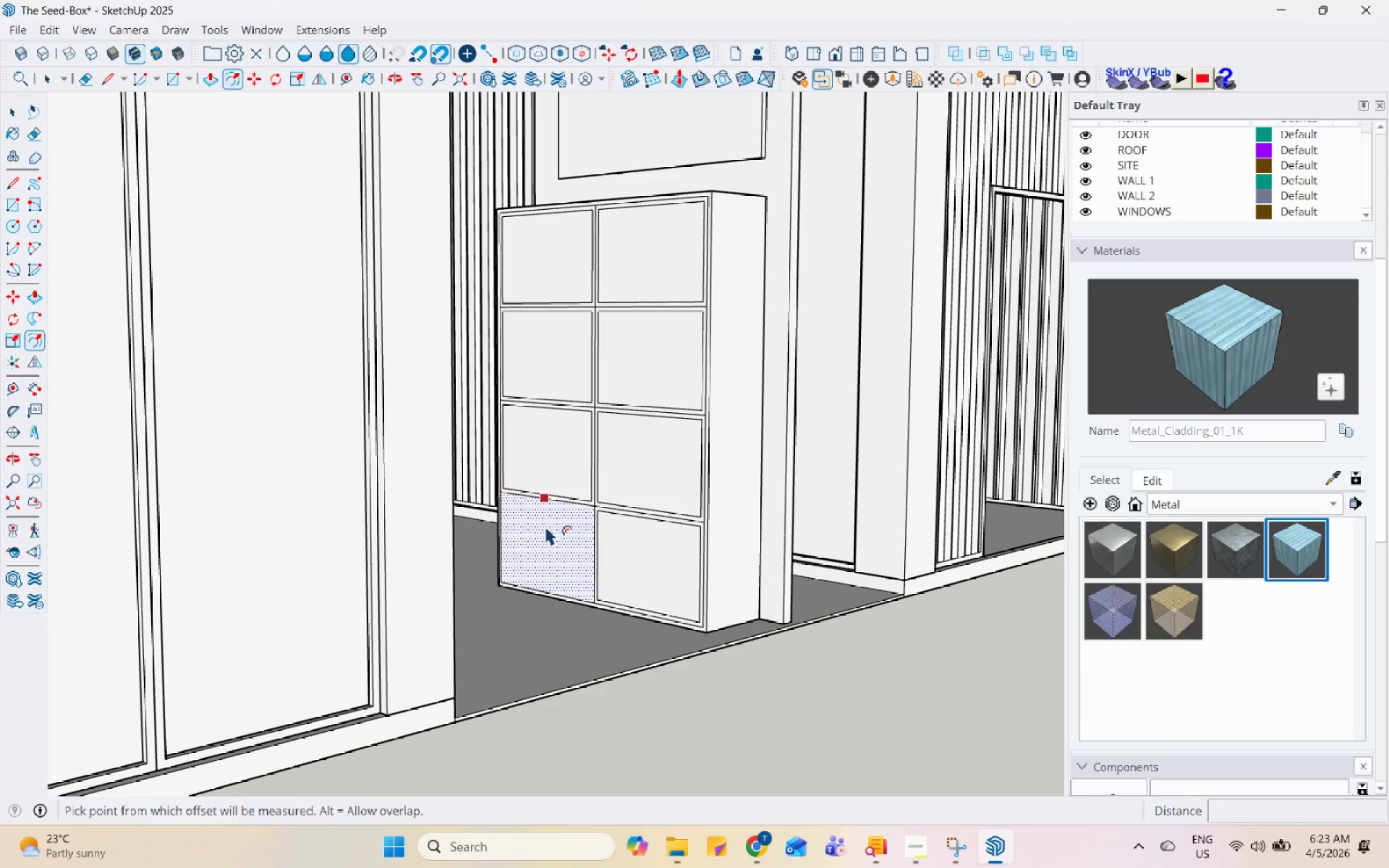 
double_click([545, 525])
 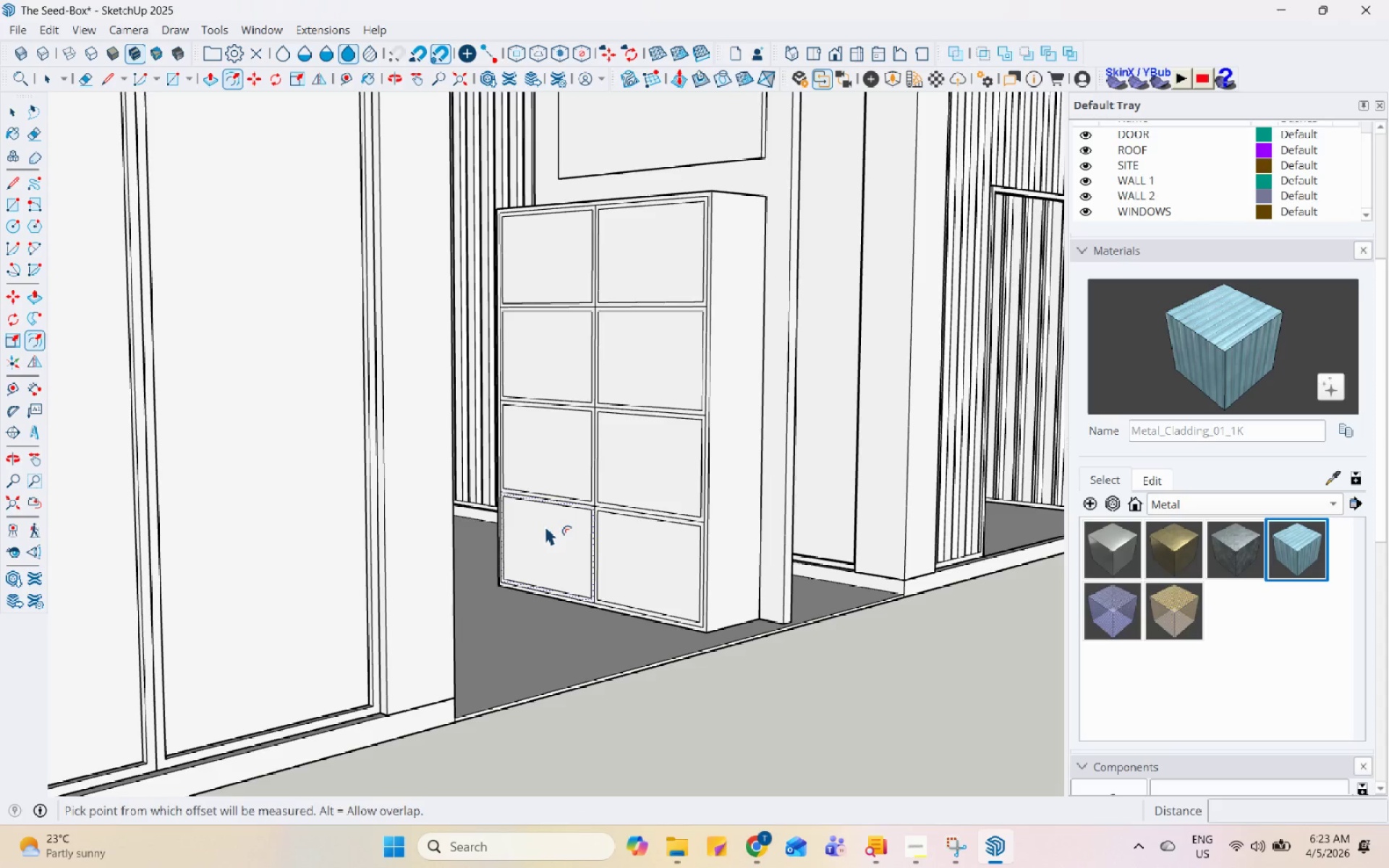 
key(Space)
 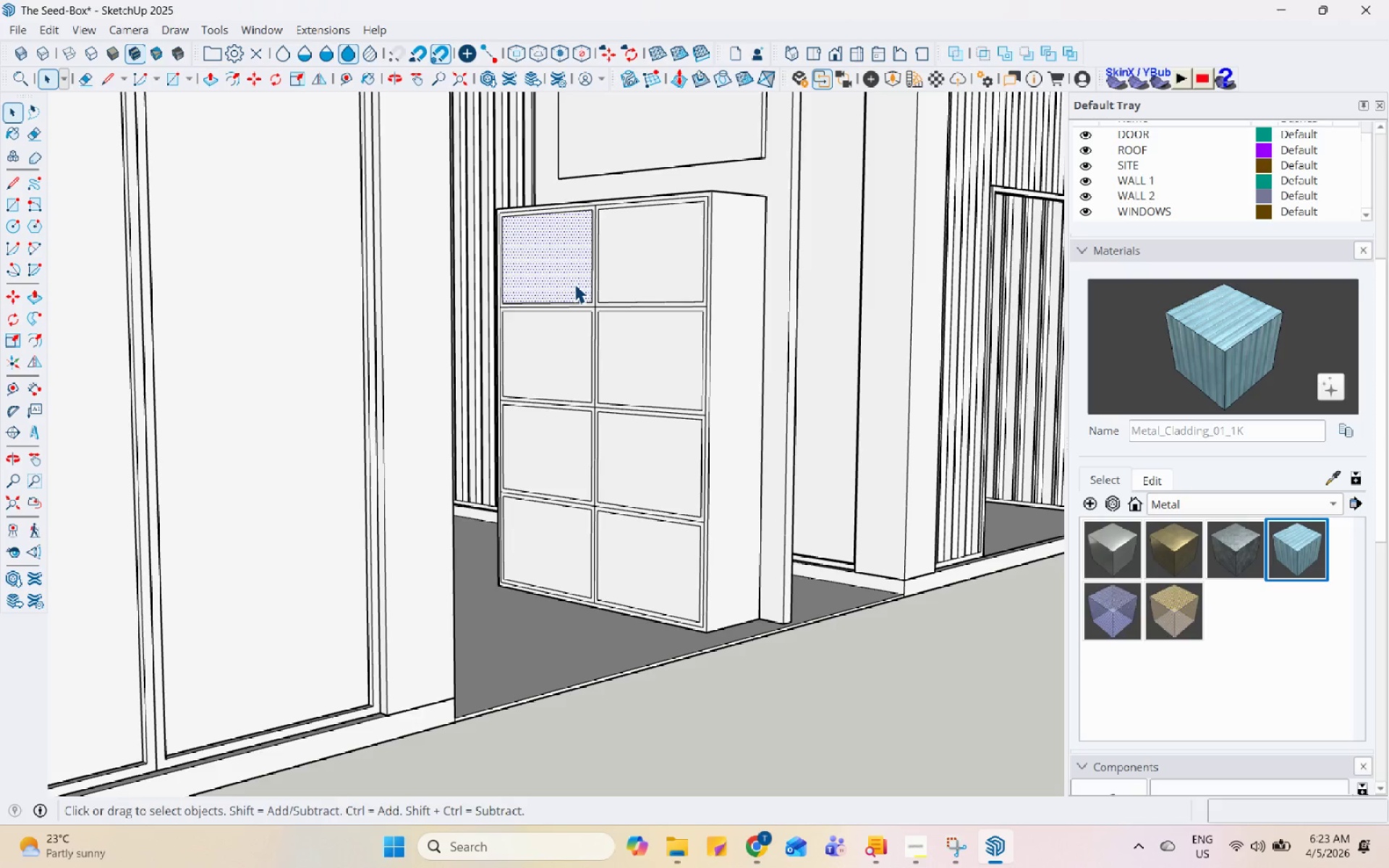 
key(P)
 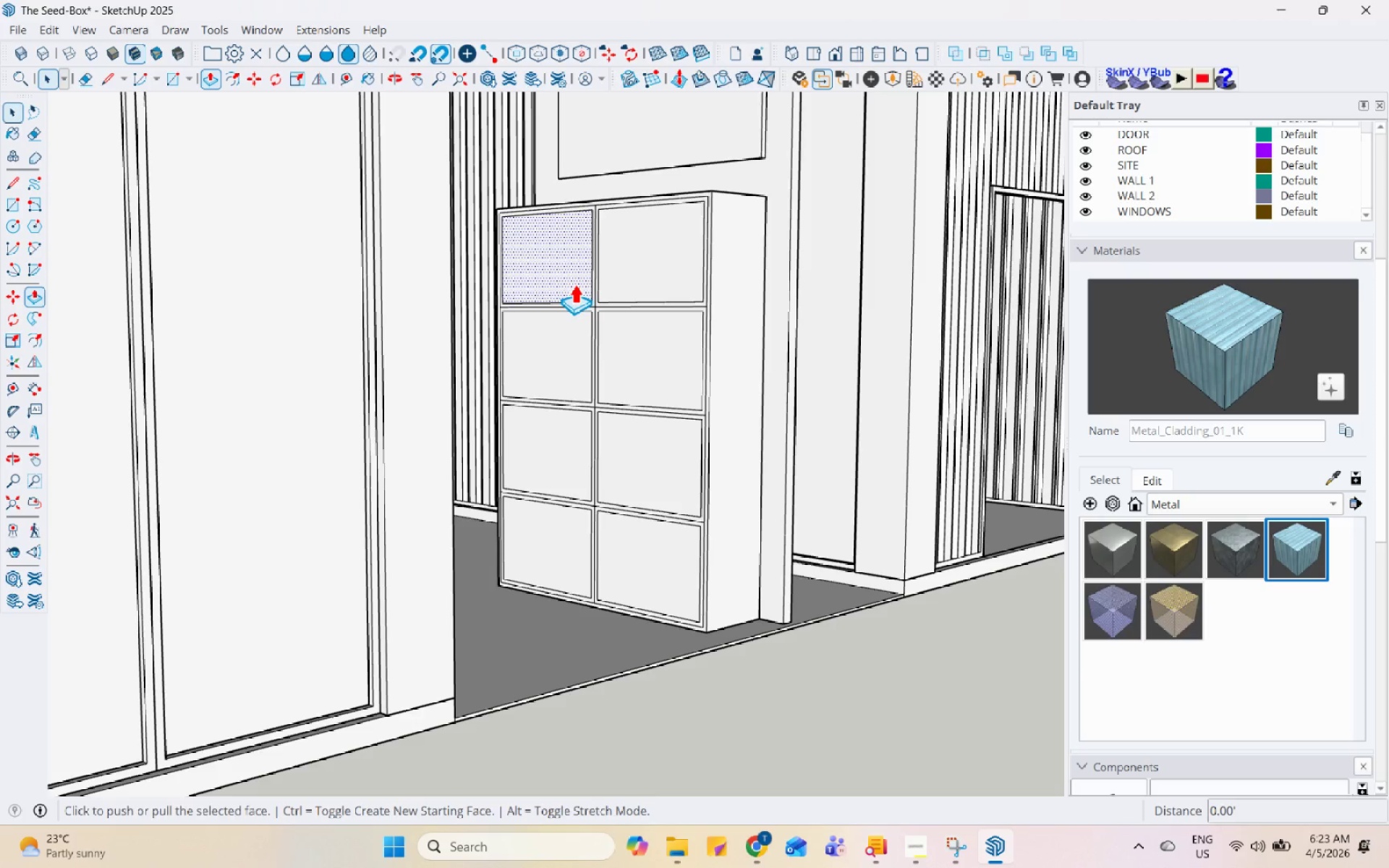 
left_click([574, 284])
 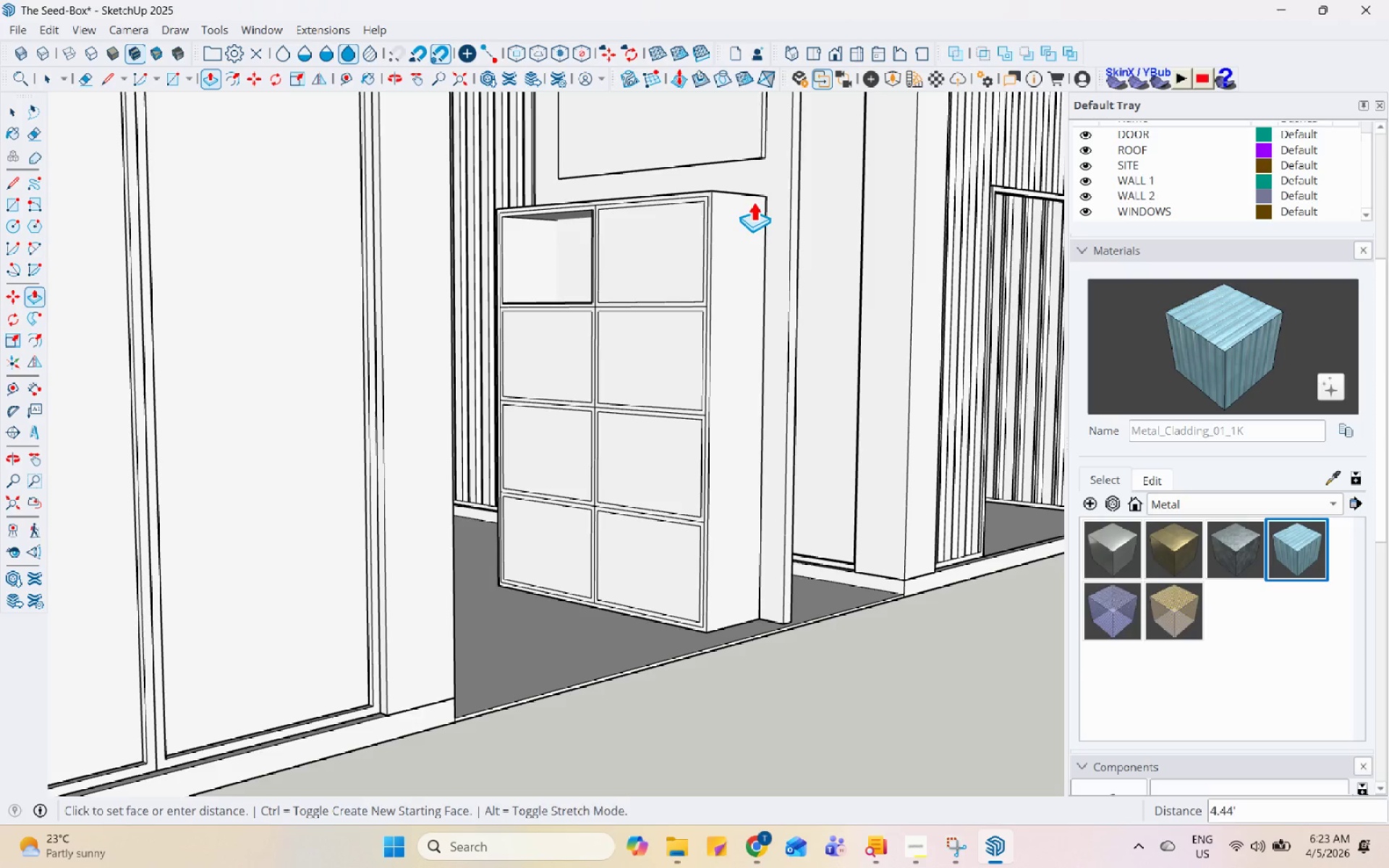 
scroll: coordinate [764, 185], scroll_direction: up, amount: 6.0
 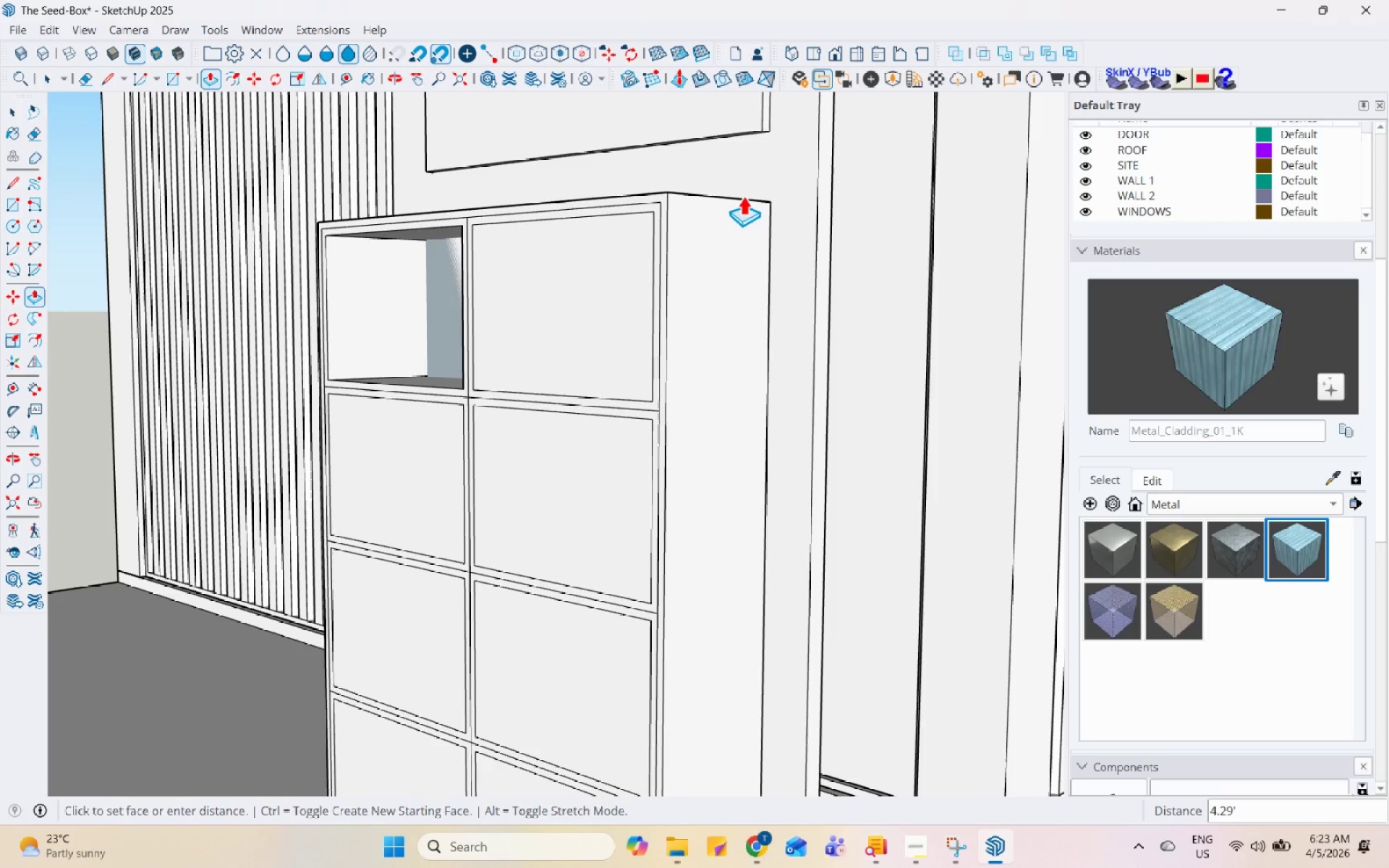 
key(Space)
 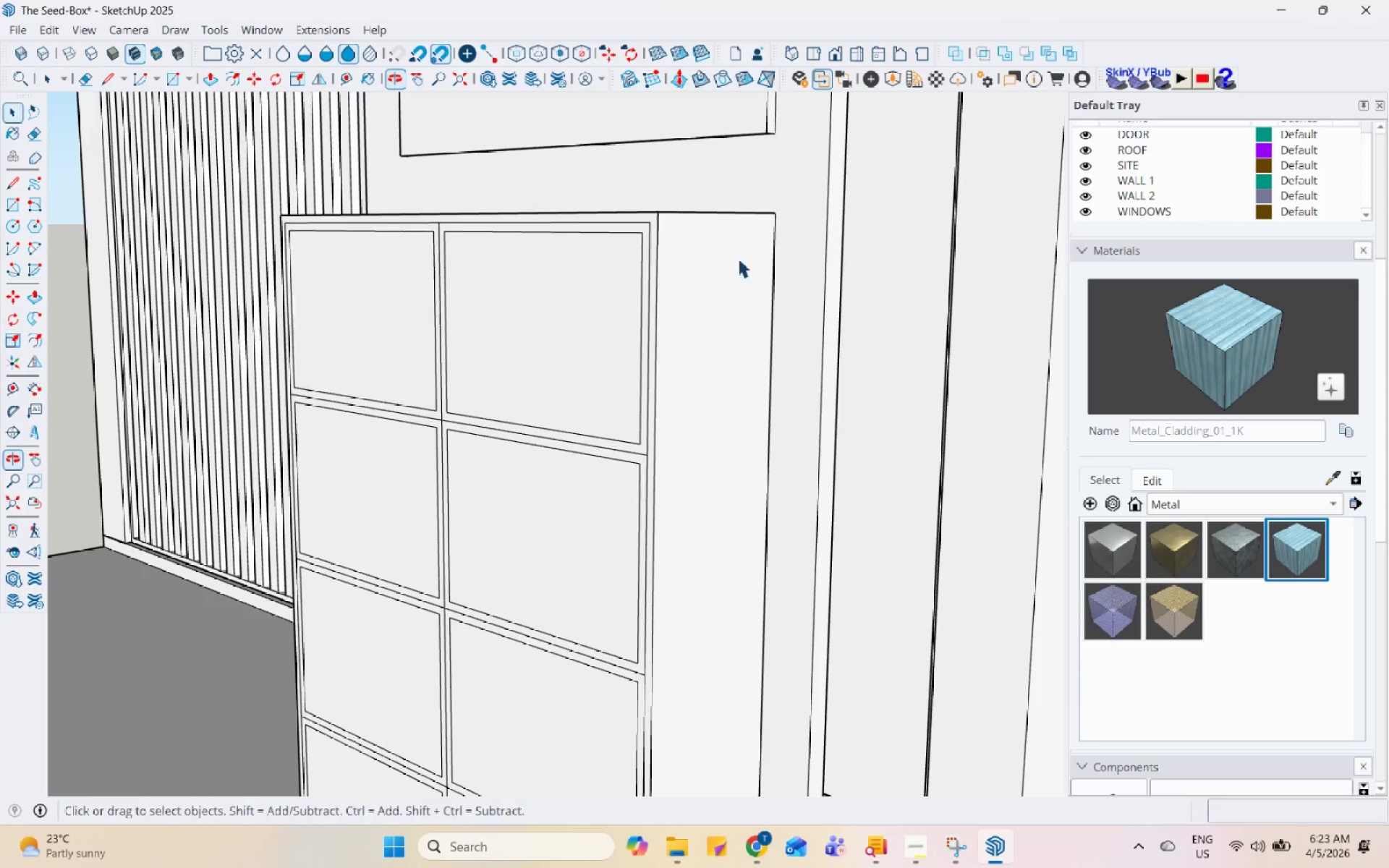 
scroll: coordinate [740, 203], scroll_direction: up, amount: 1.0
 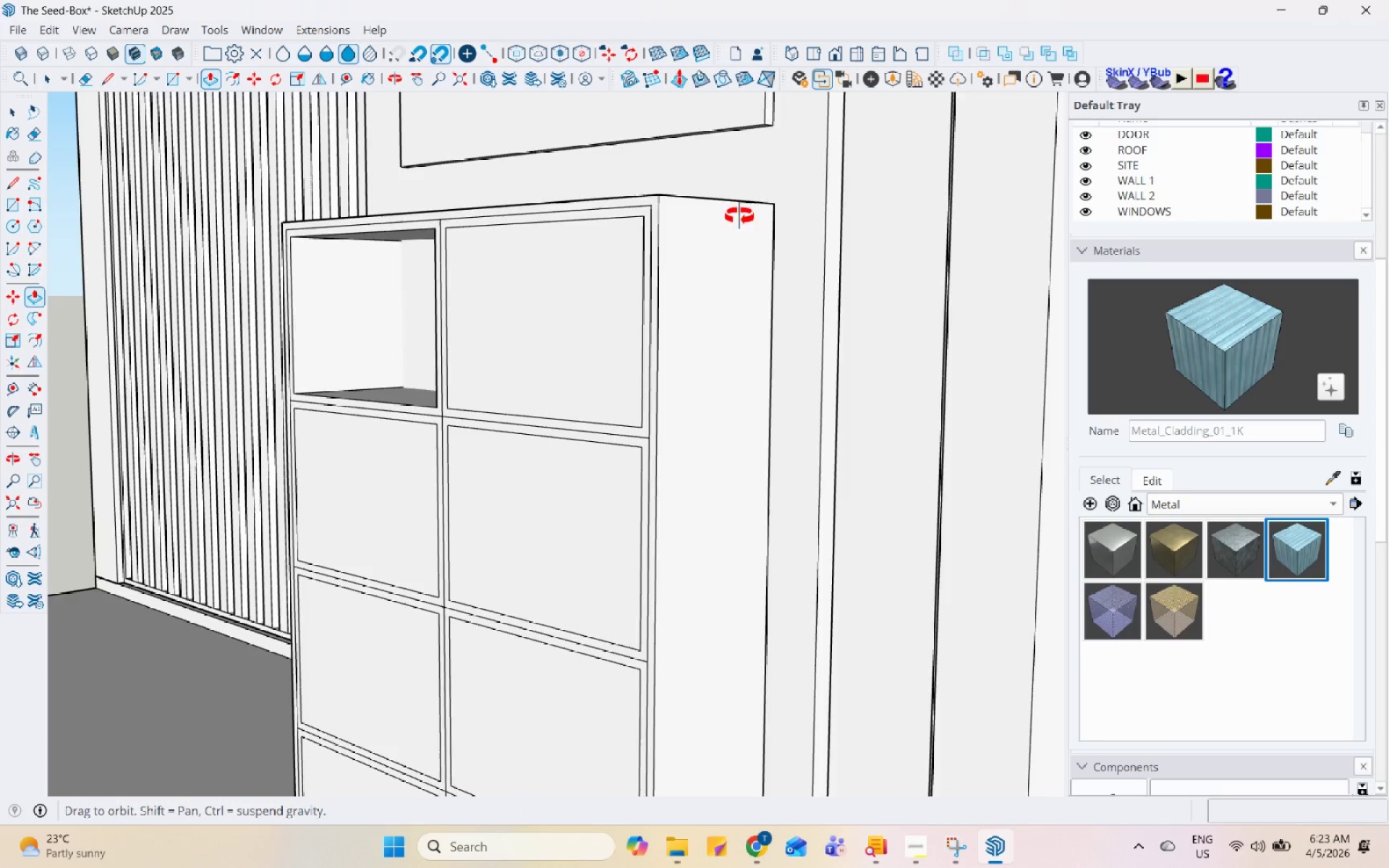 
scroll: coordinate [650, 481], scroll_direction: down, amount: 5.0
 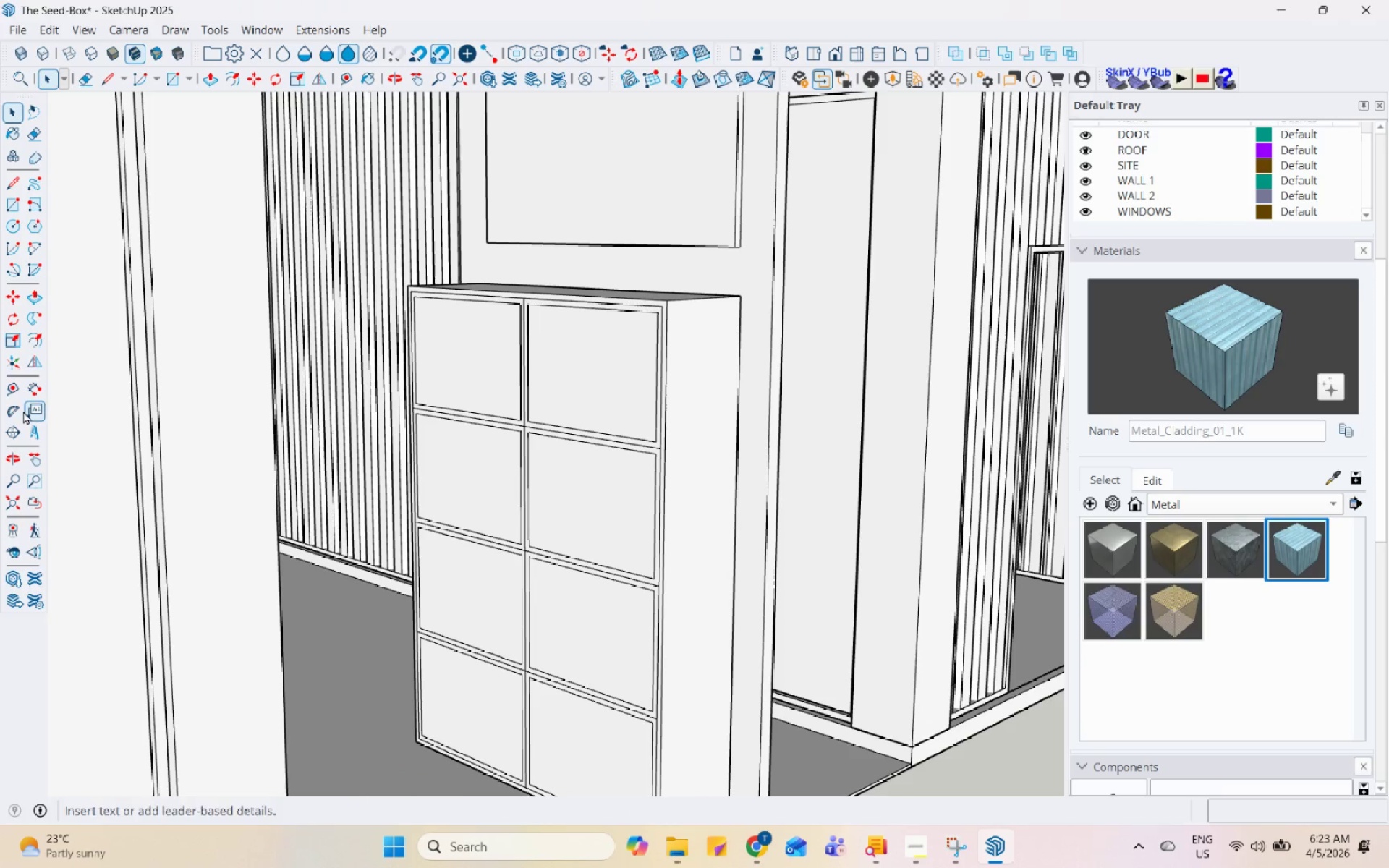 
left_click([17, 392])
 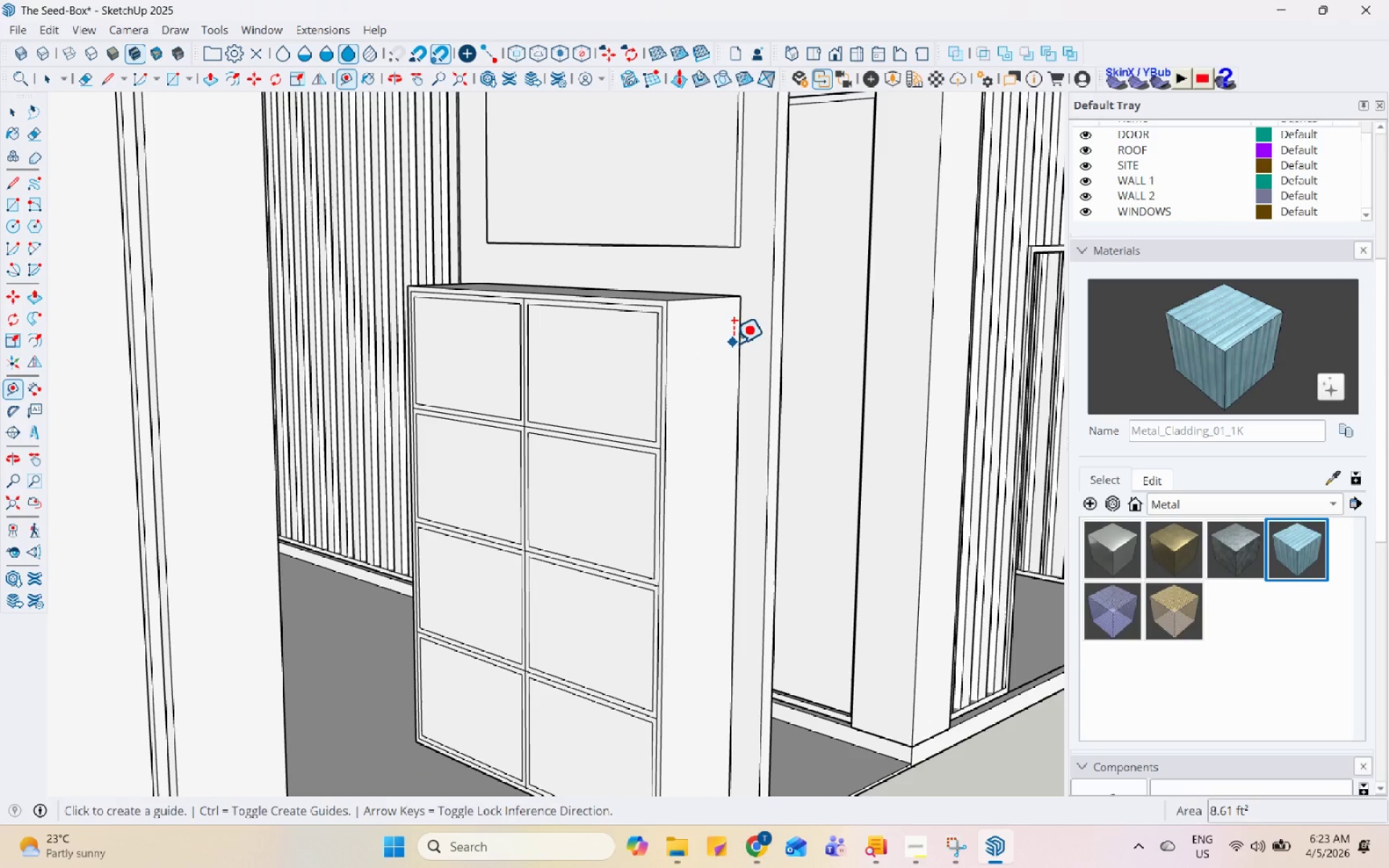 
left_click([737, 336])
 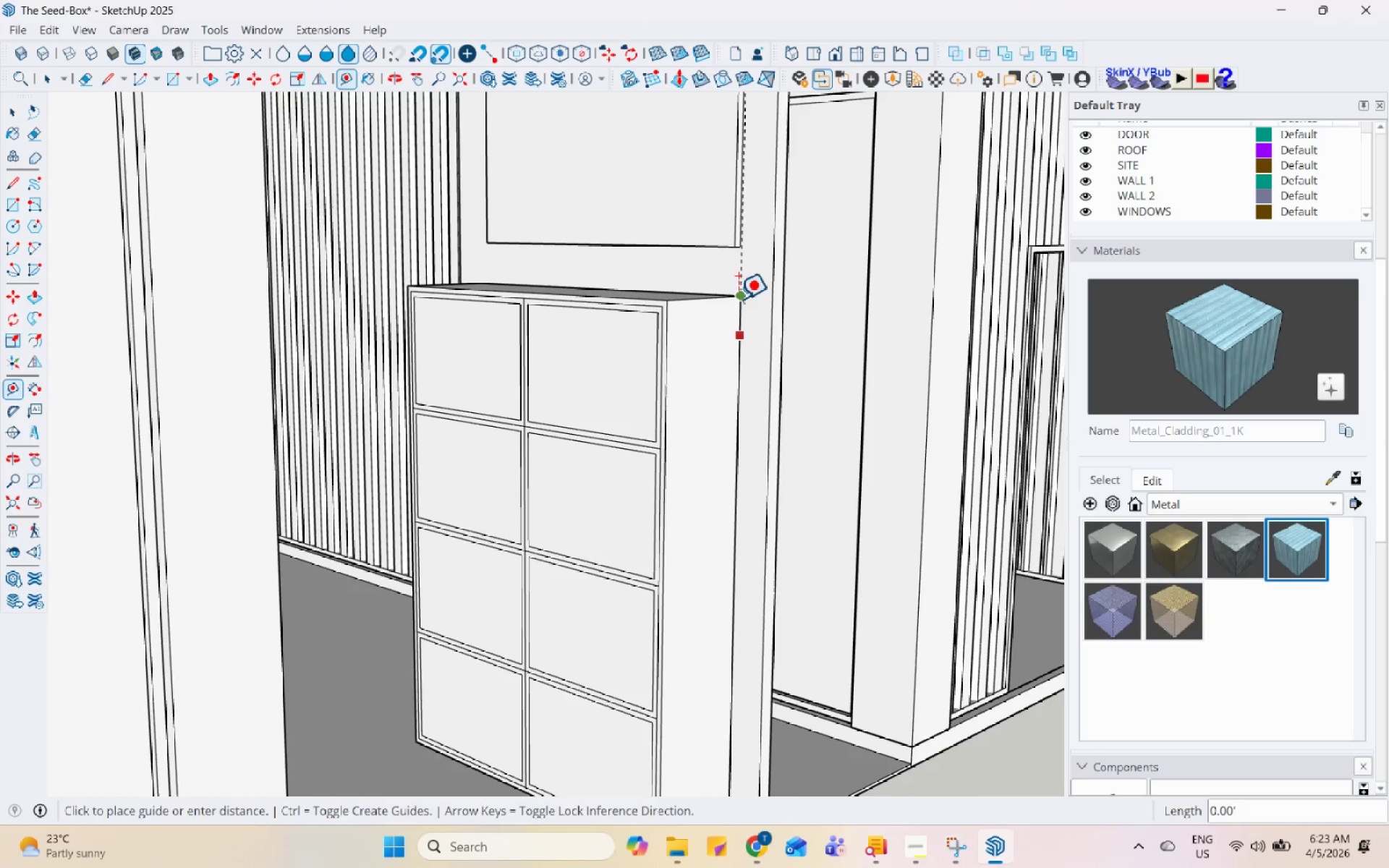 
scroll: coordinate [736, 299], scroll_direction: up, amount: 5.0
 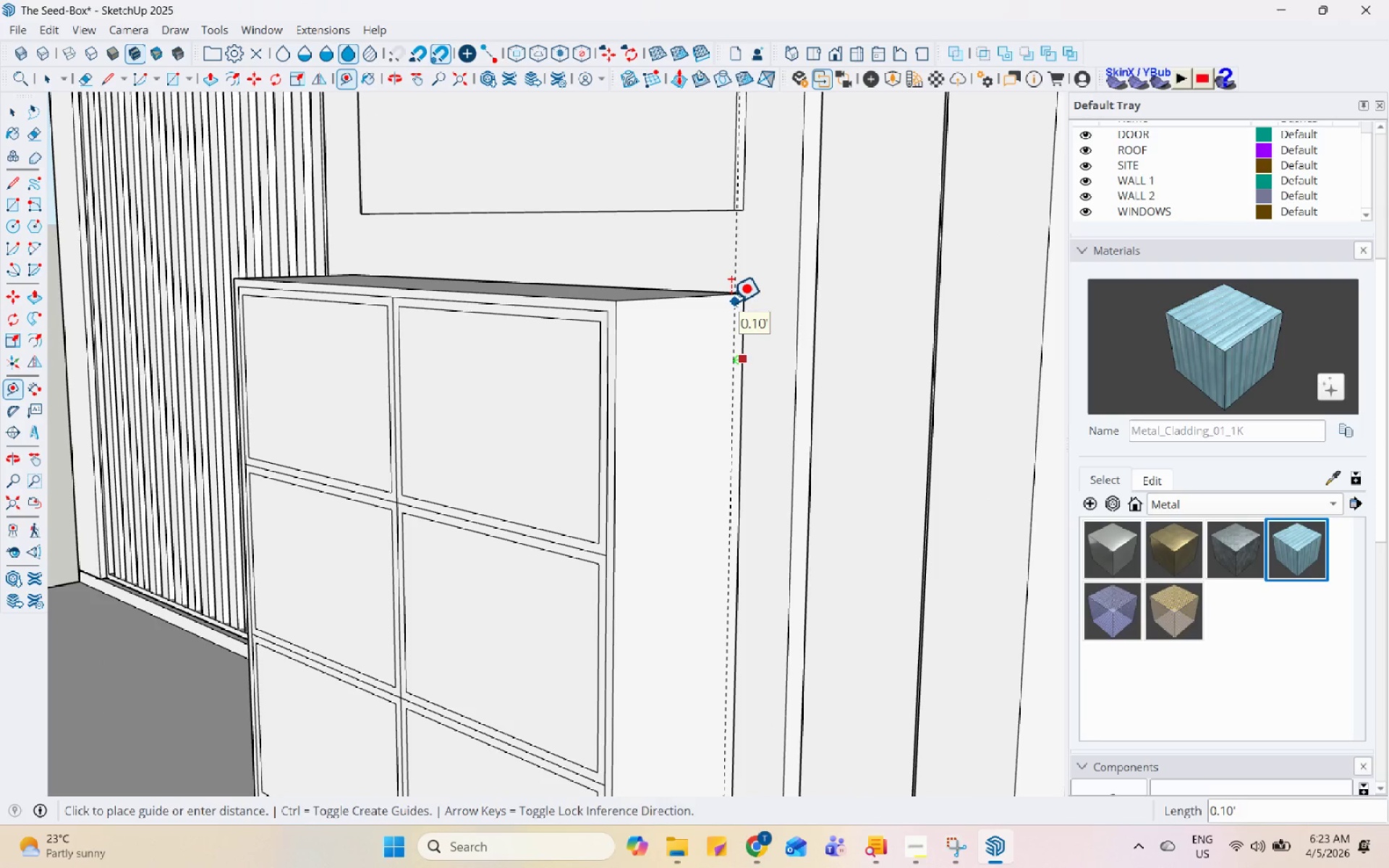 
left_click([730, 302])
 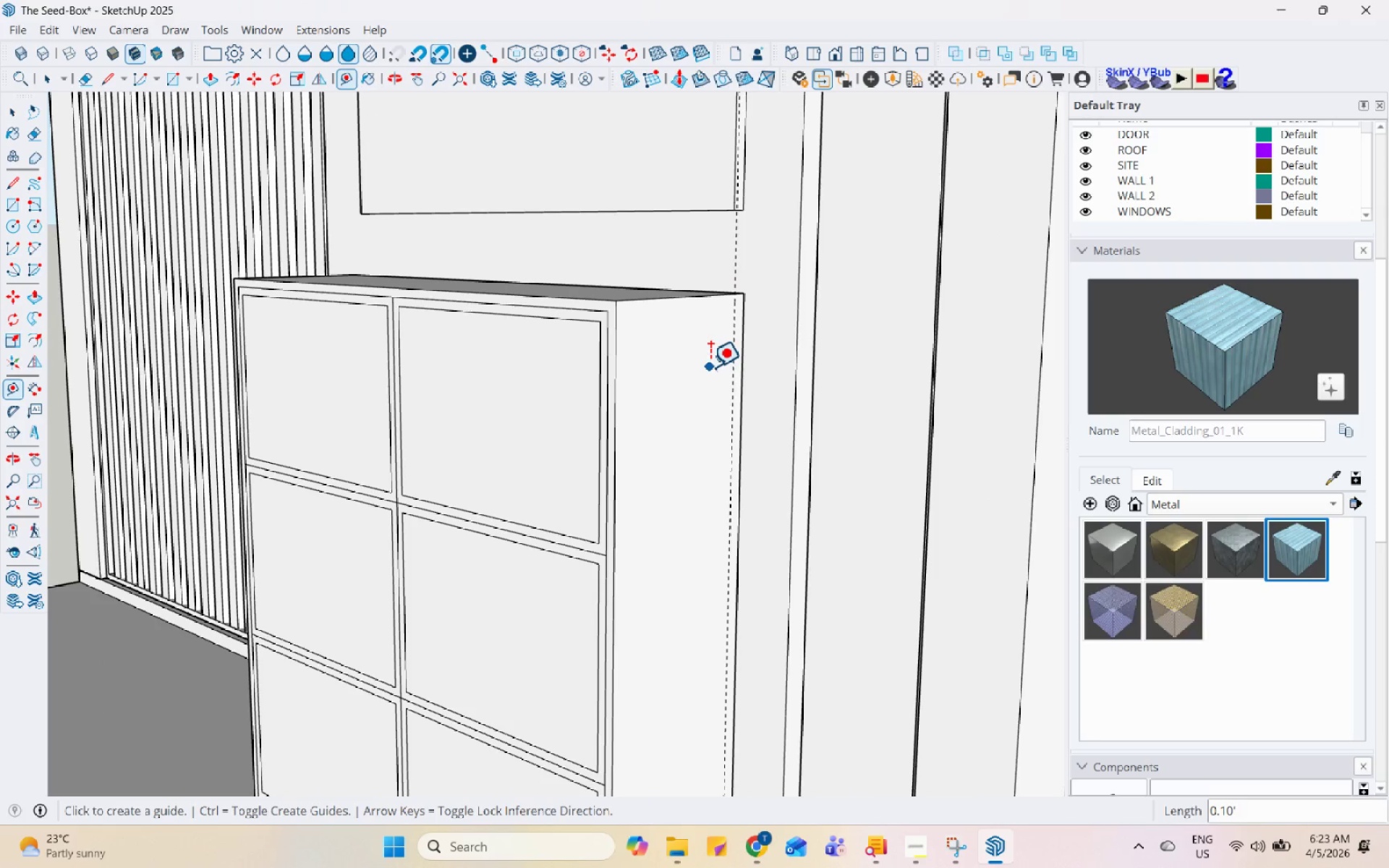 
key(Space)
 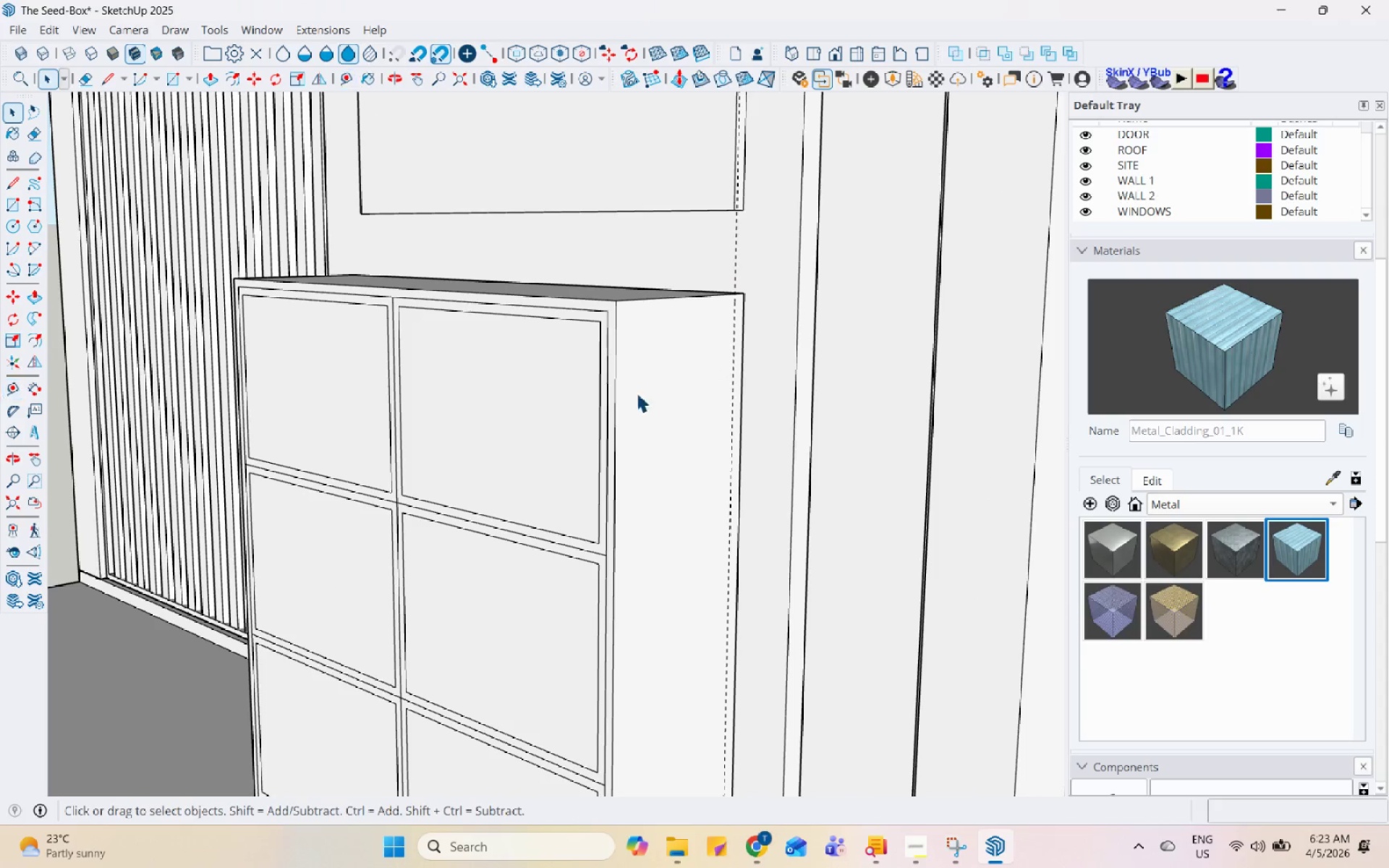 
key(Alt+AltLeft)
 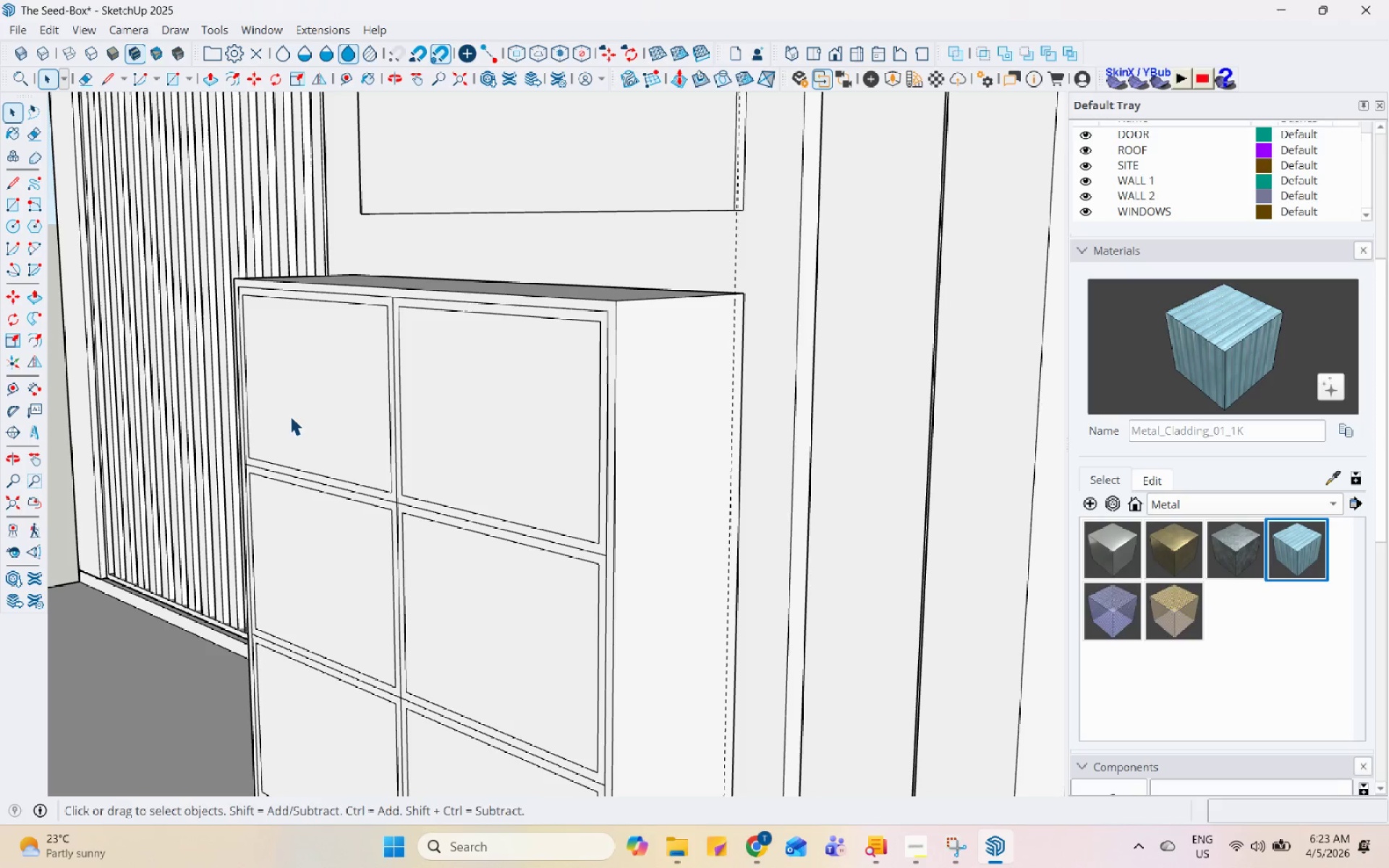 
left_click([290, 416])
 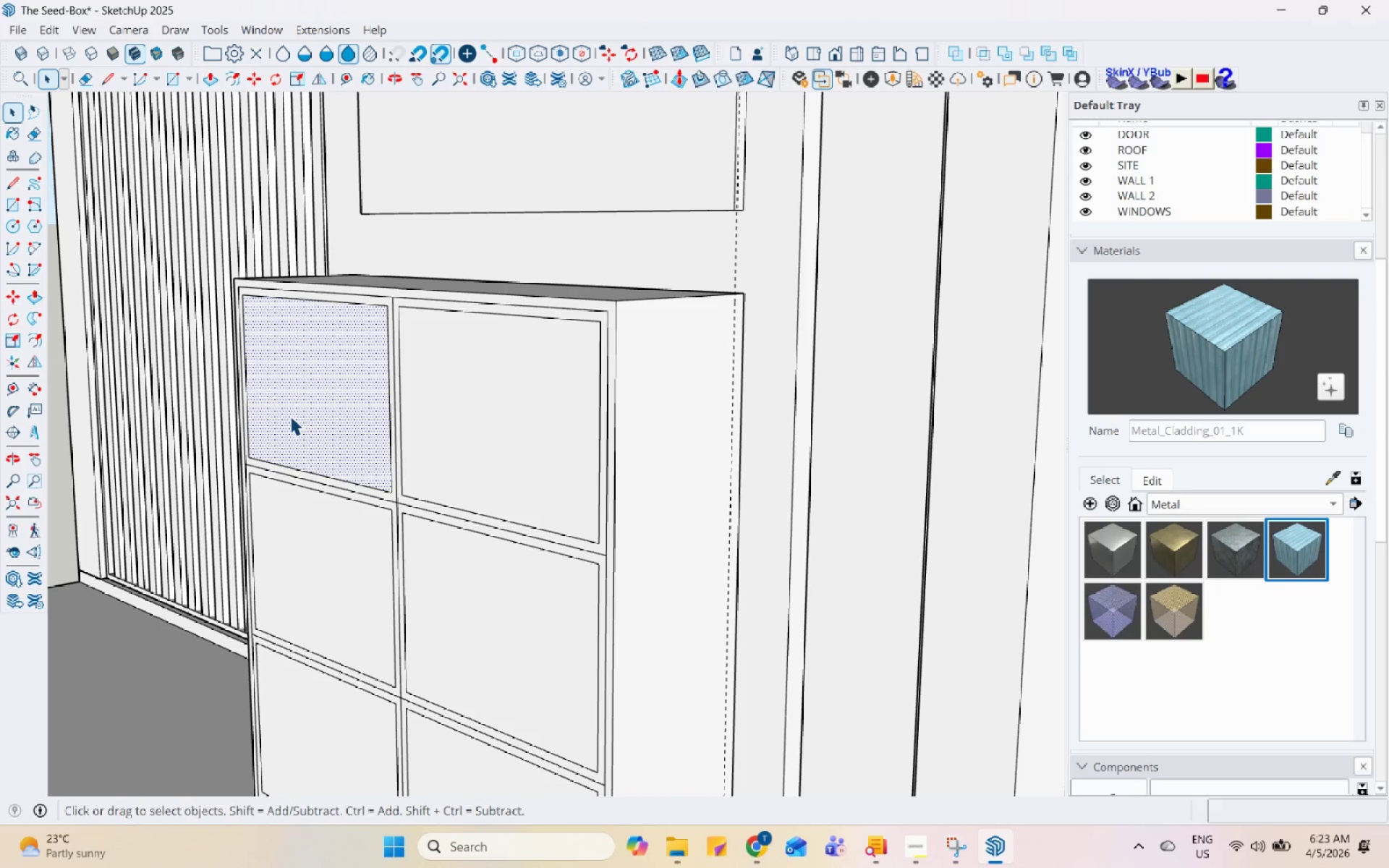 
key(P)
 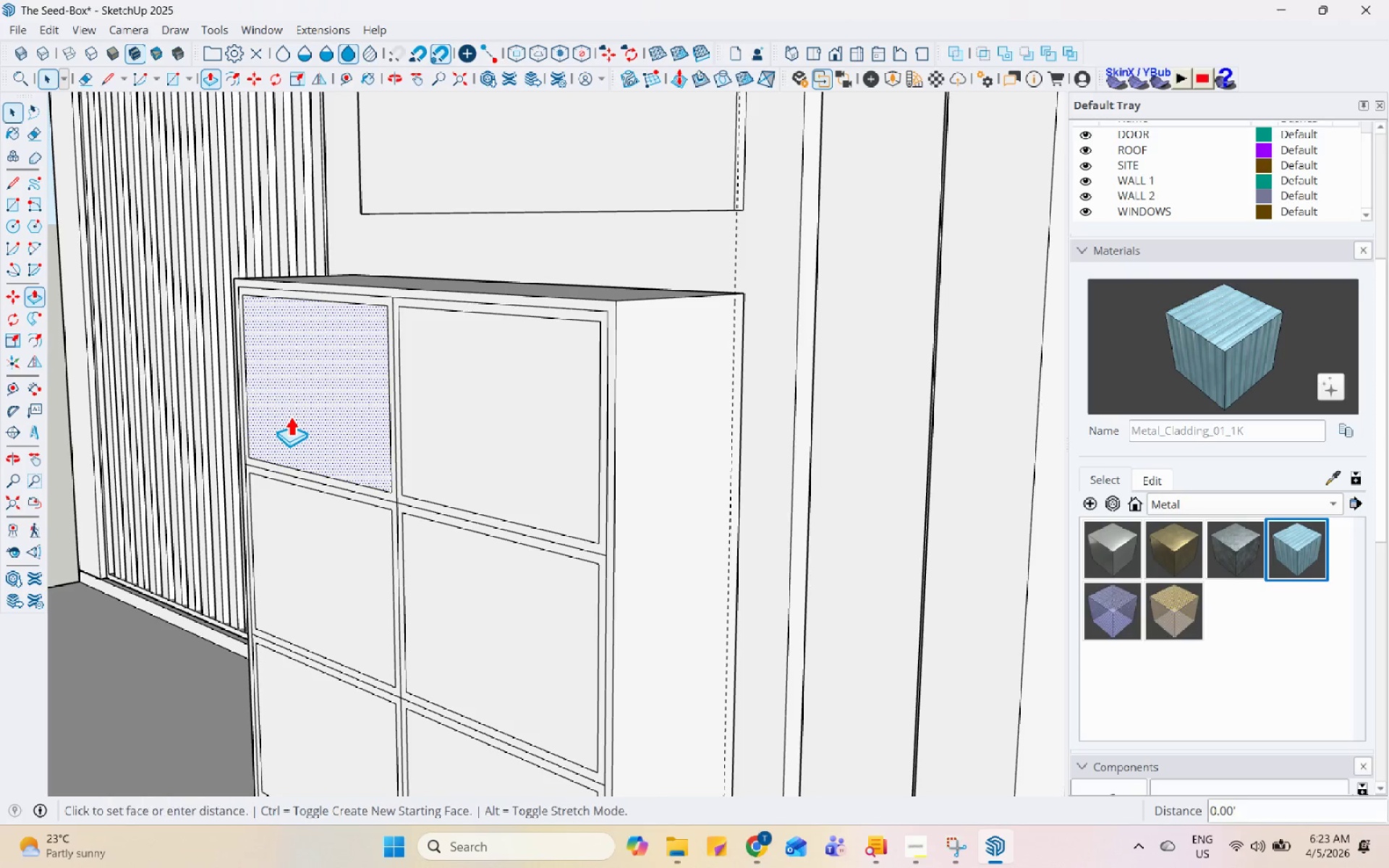 
left_click([290, 416])
 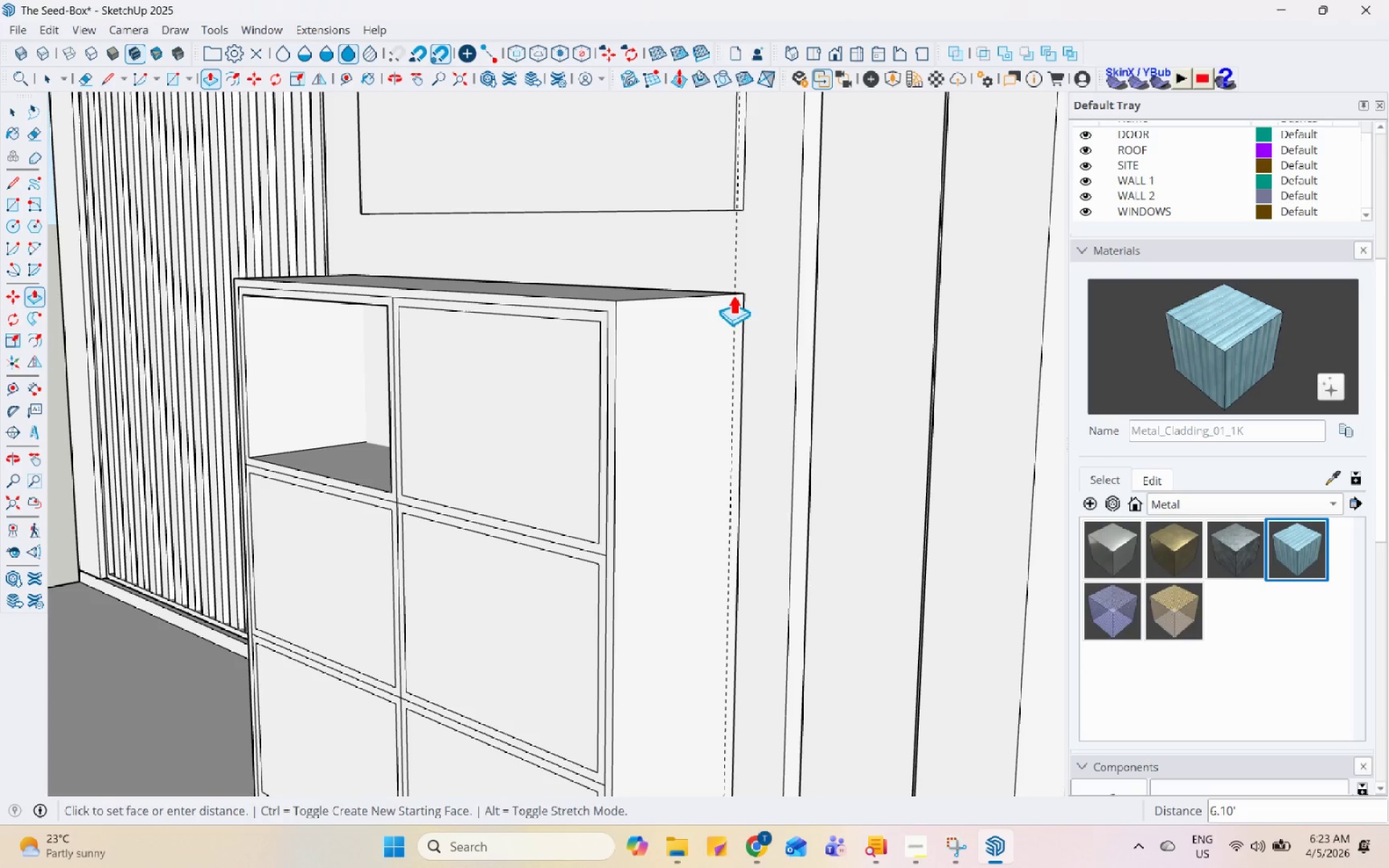 
left_click([735, 288])
 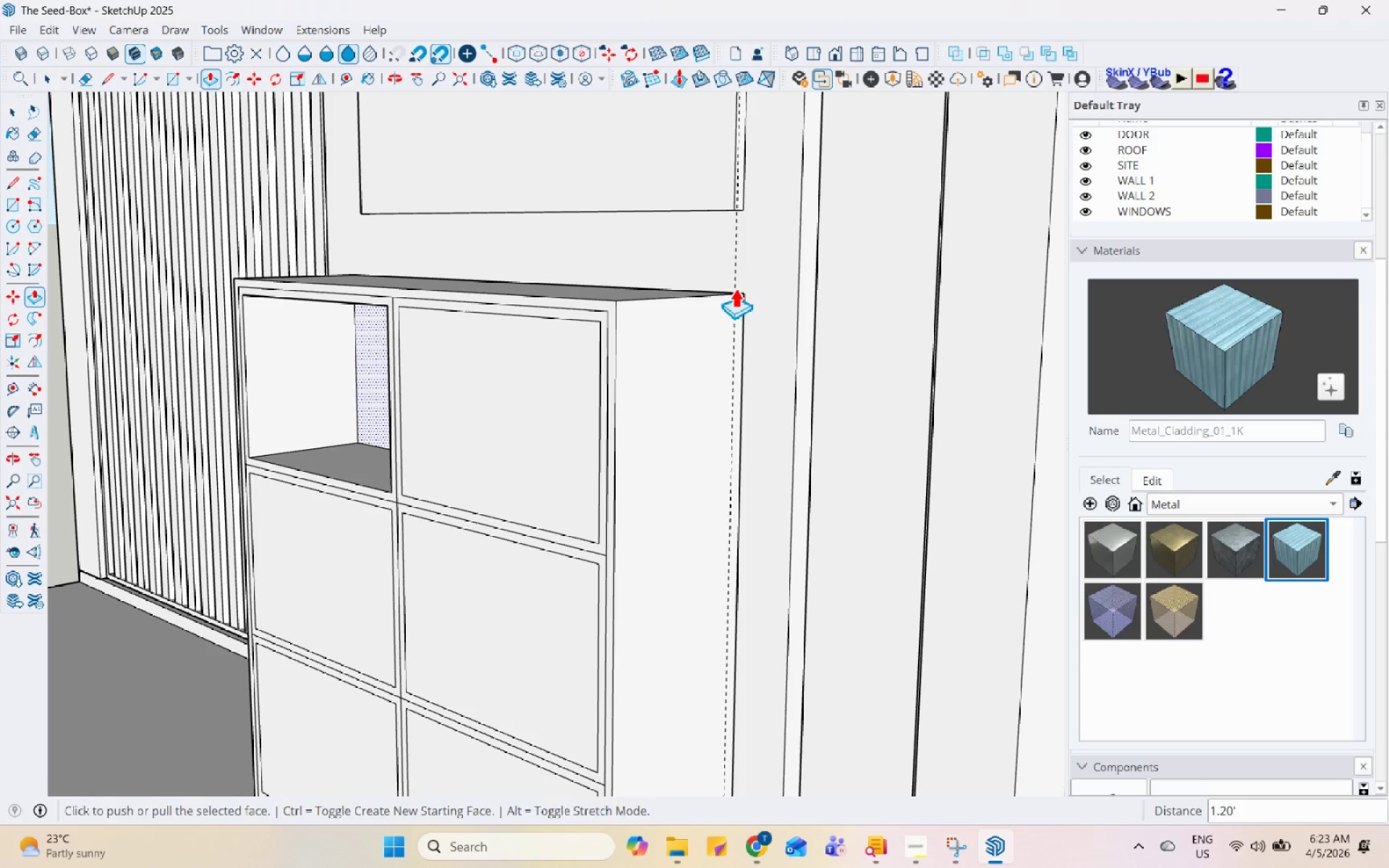 
key(Space)
 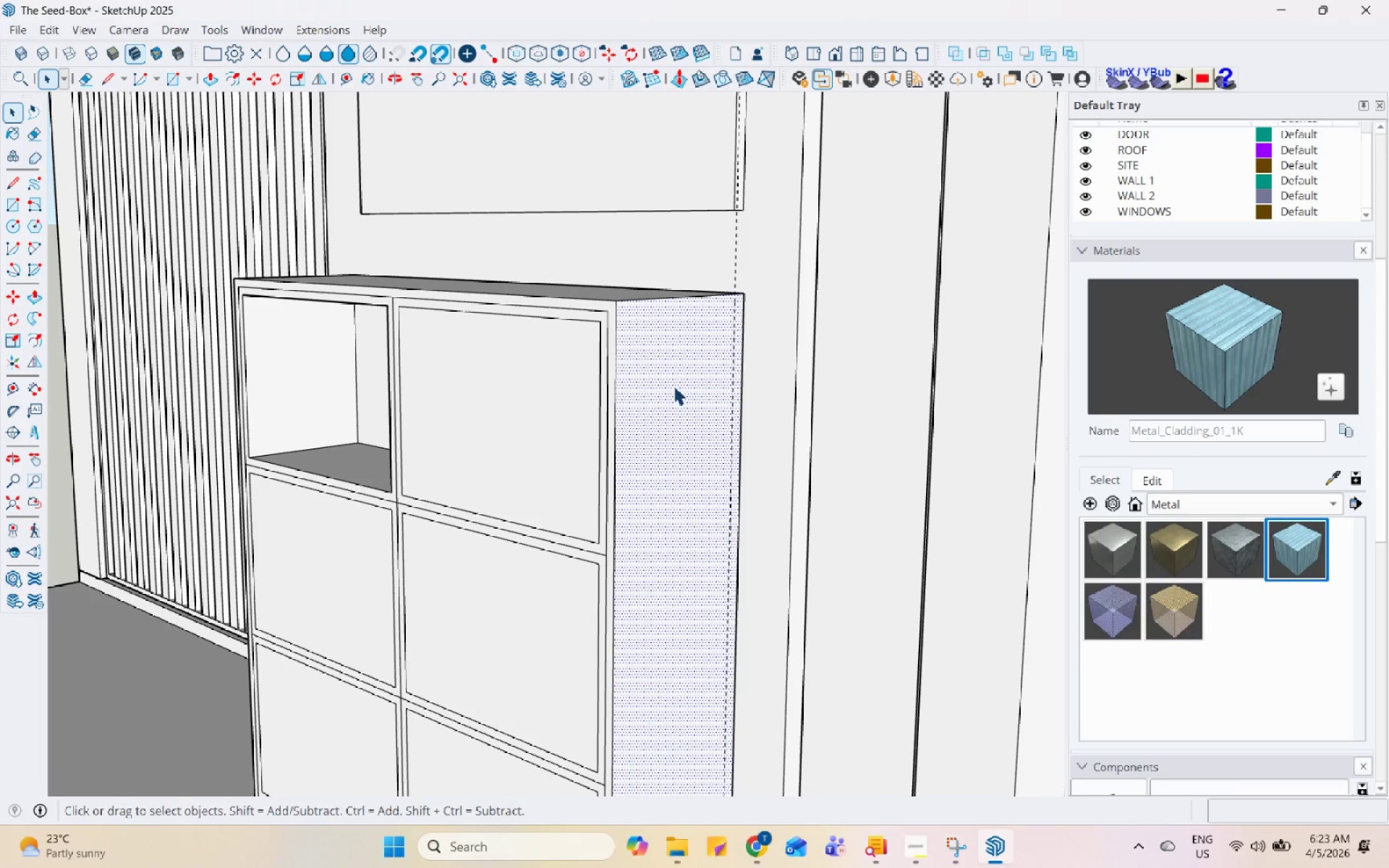 
double_click([528, 429])
 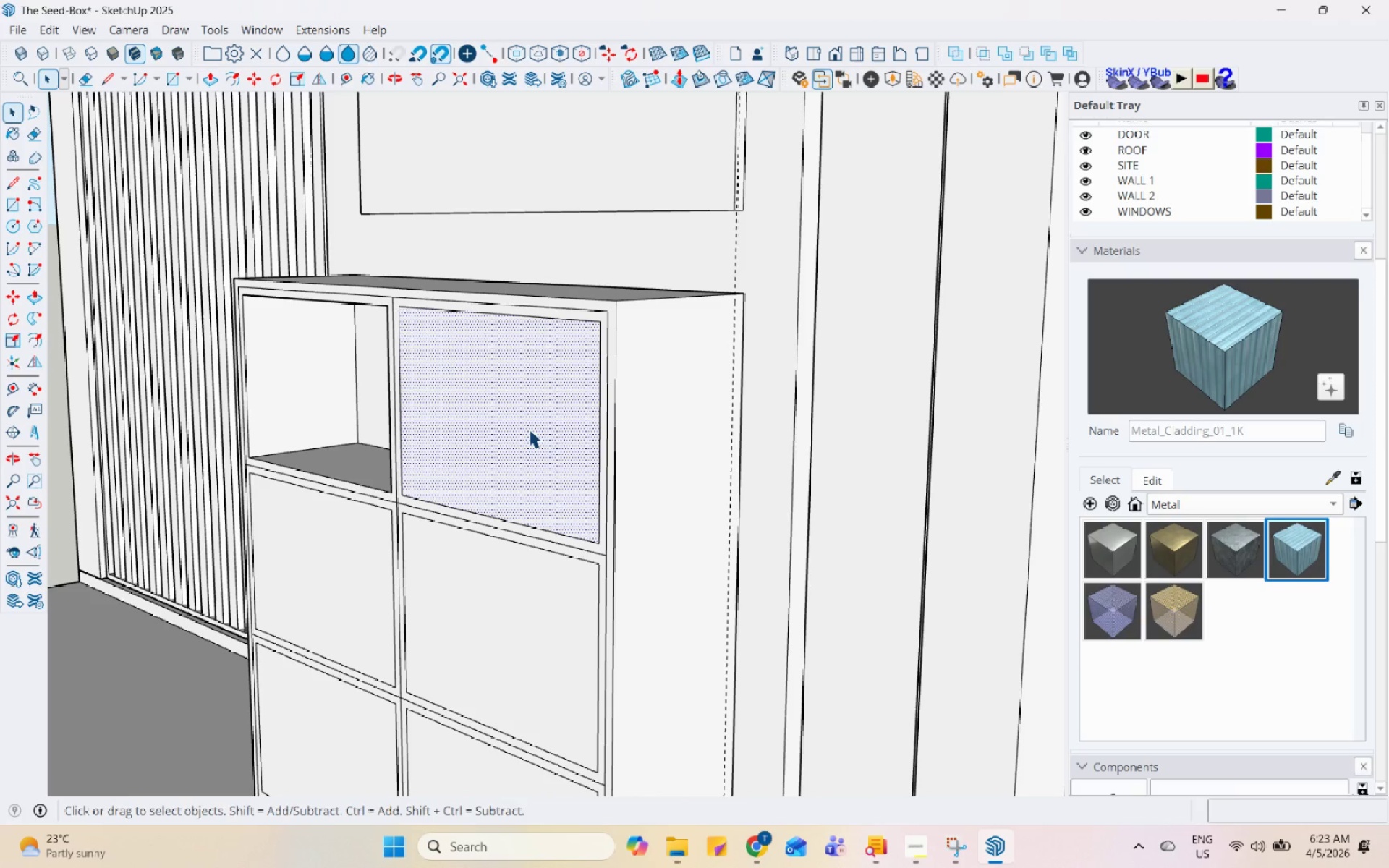 
key(P)
 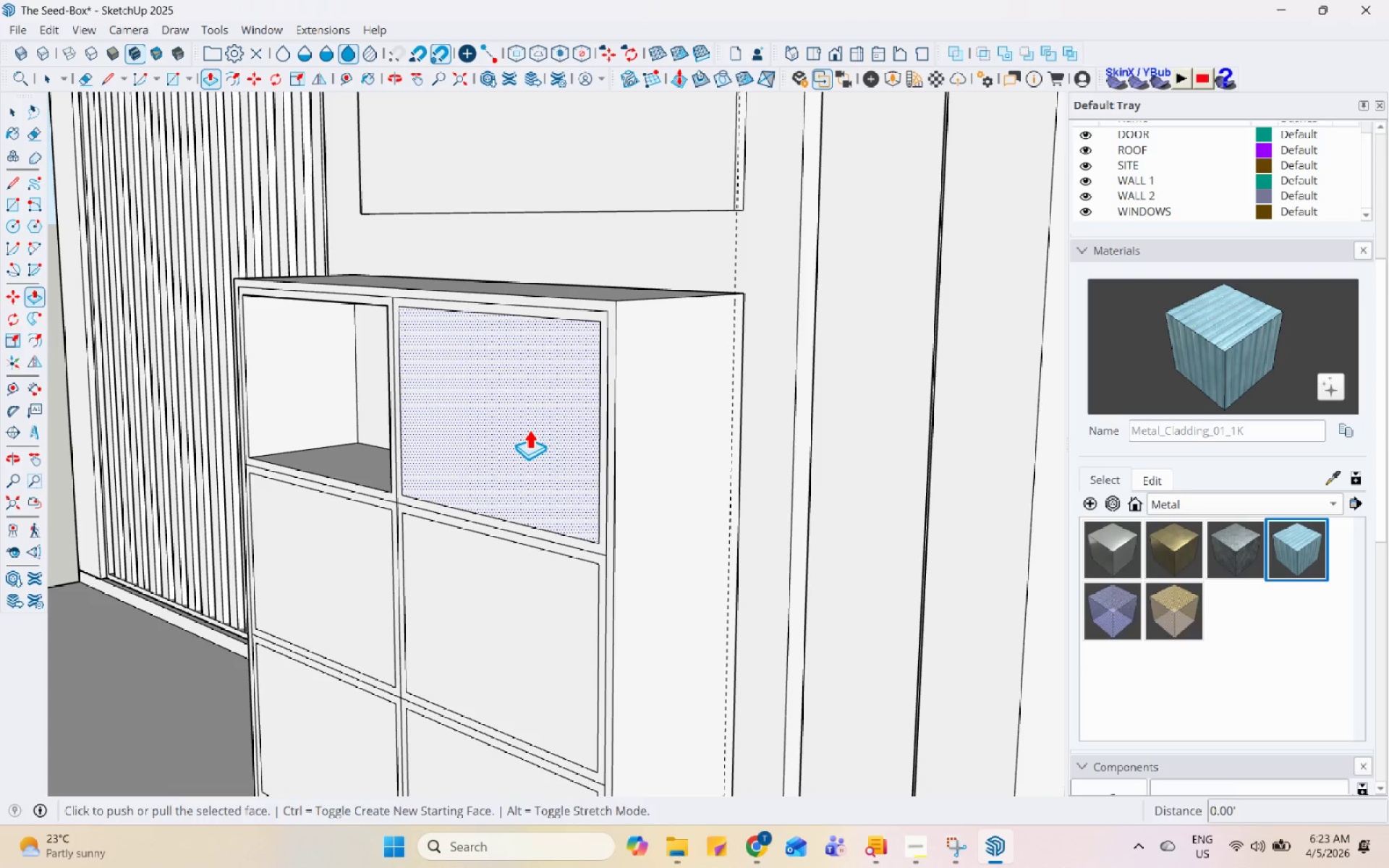 
left_click([529, 429])
 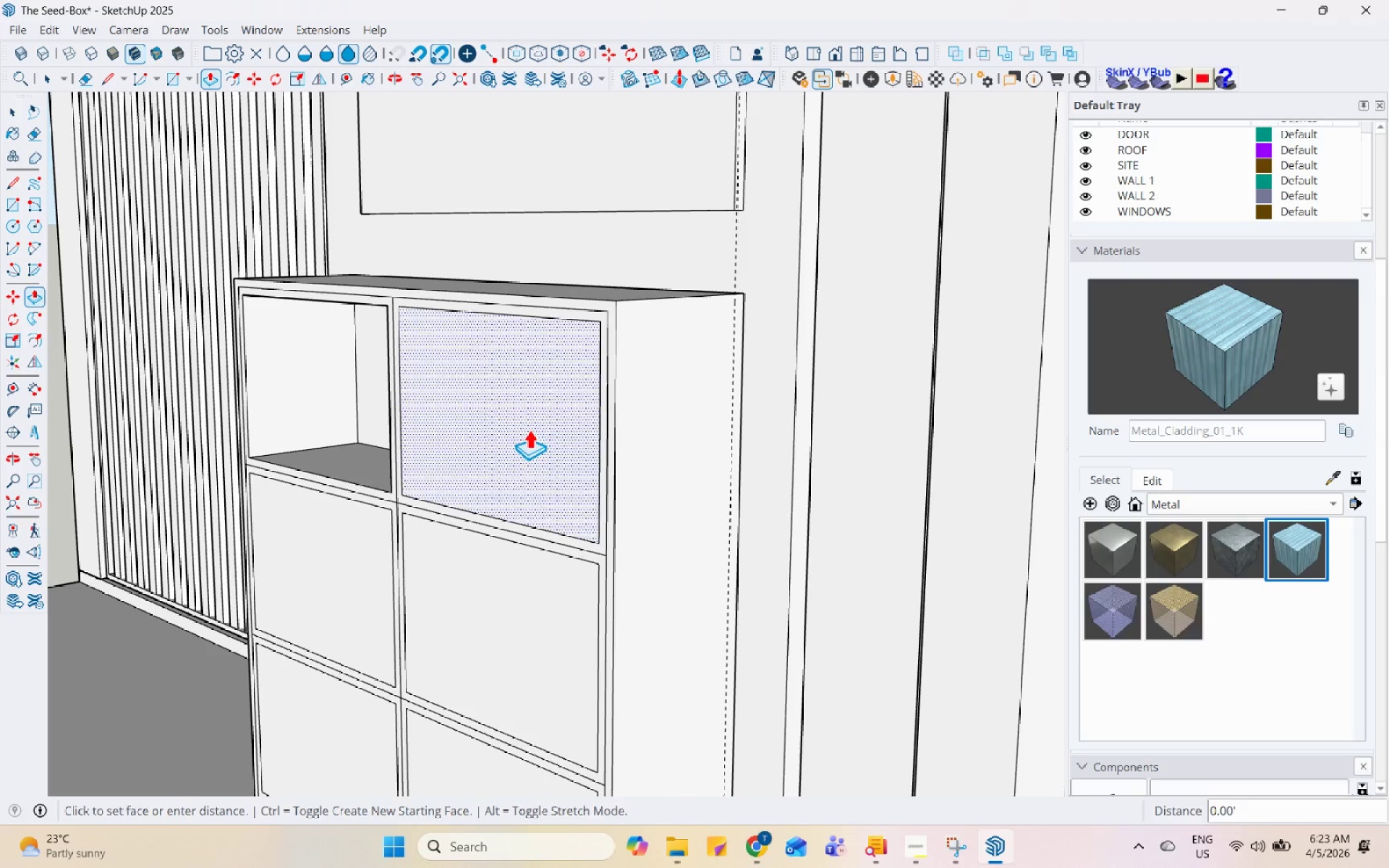 
double_click([529, 429])
 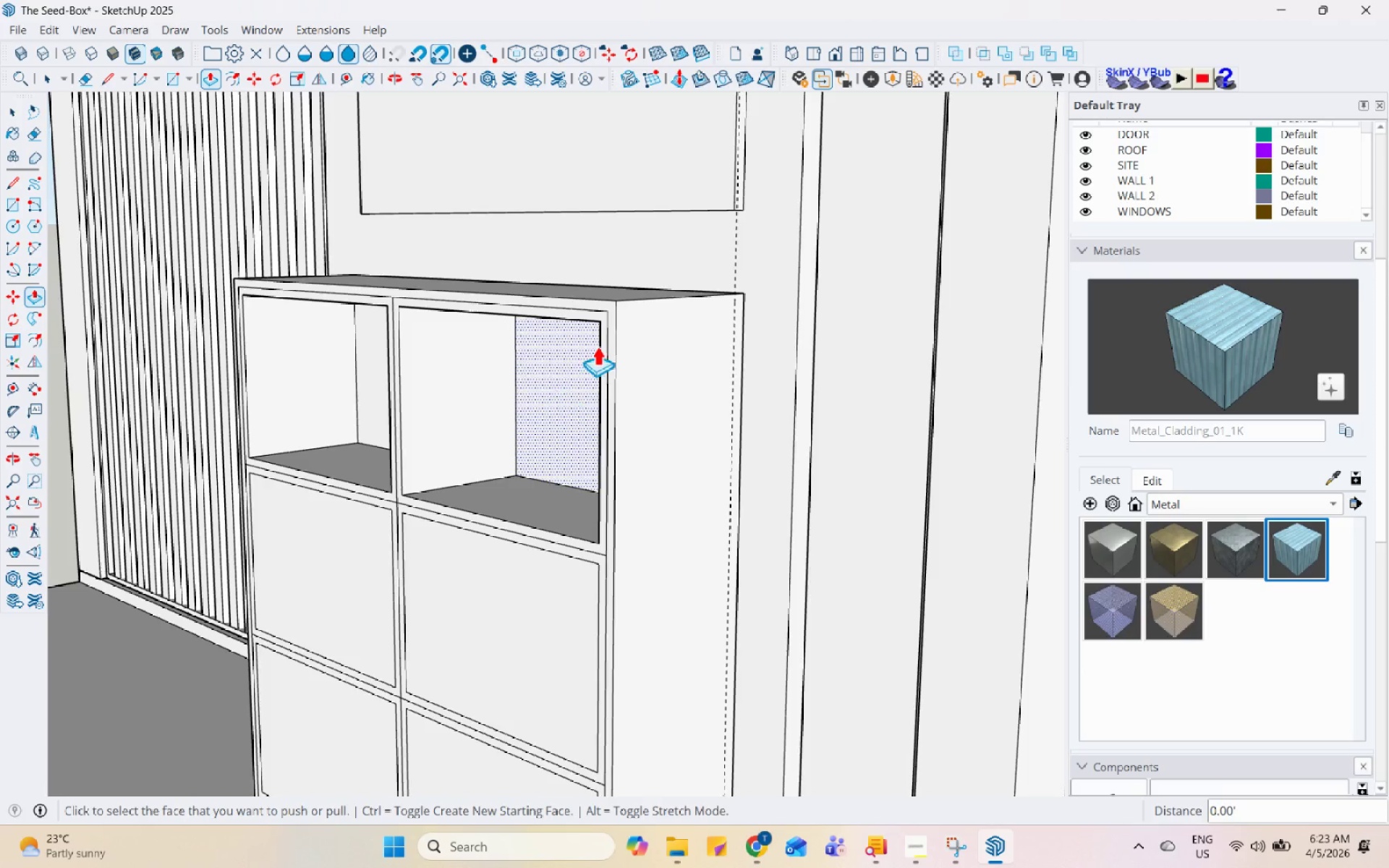 
double_click([530, 559])
 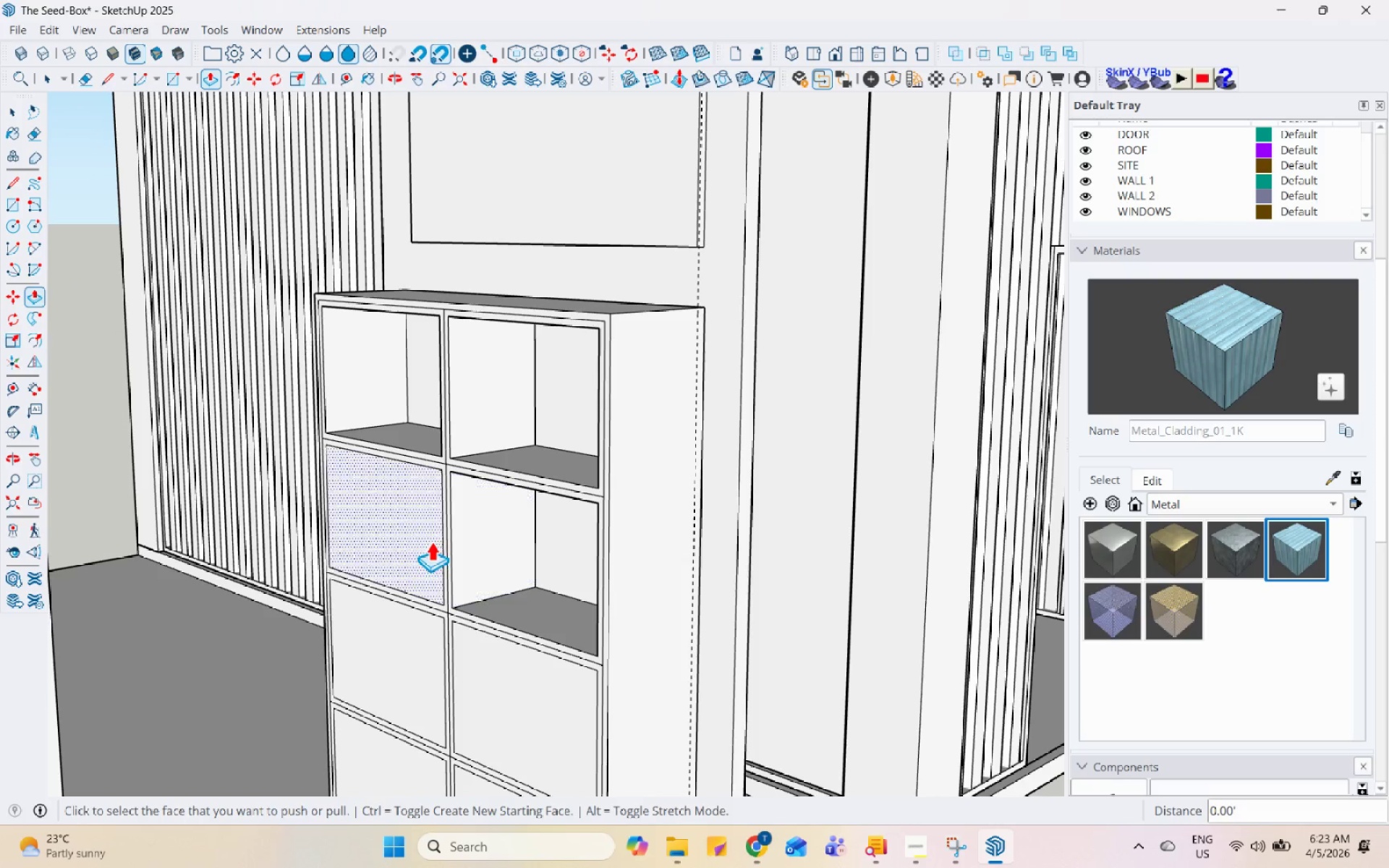 
scroll: coordinate [597, 346], scroll_direction: down, amount: 3.0
 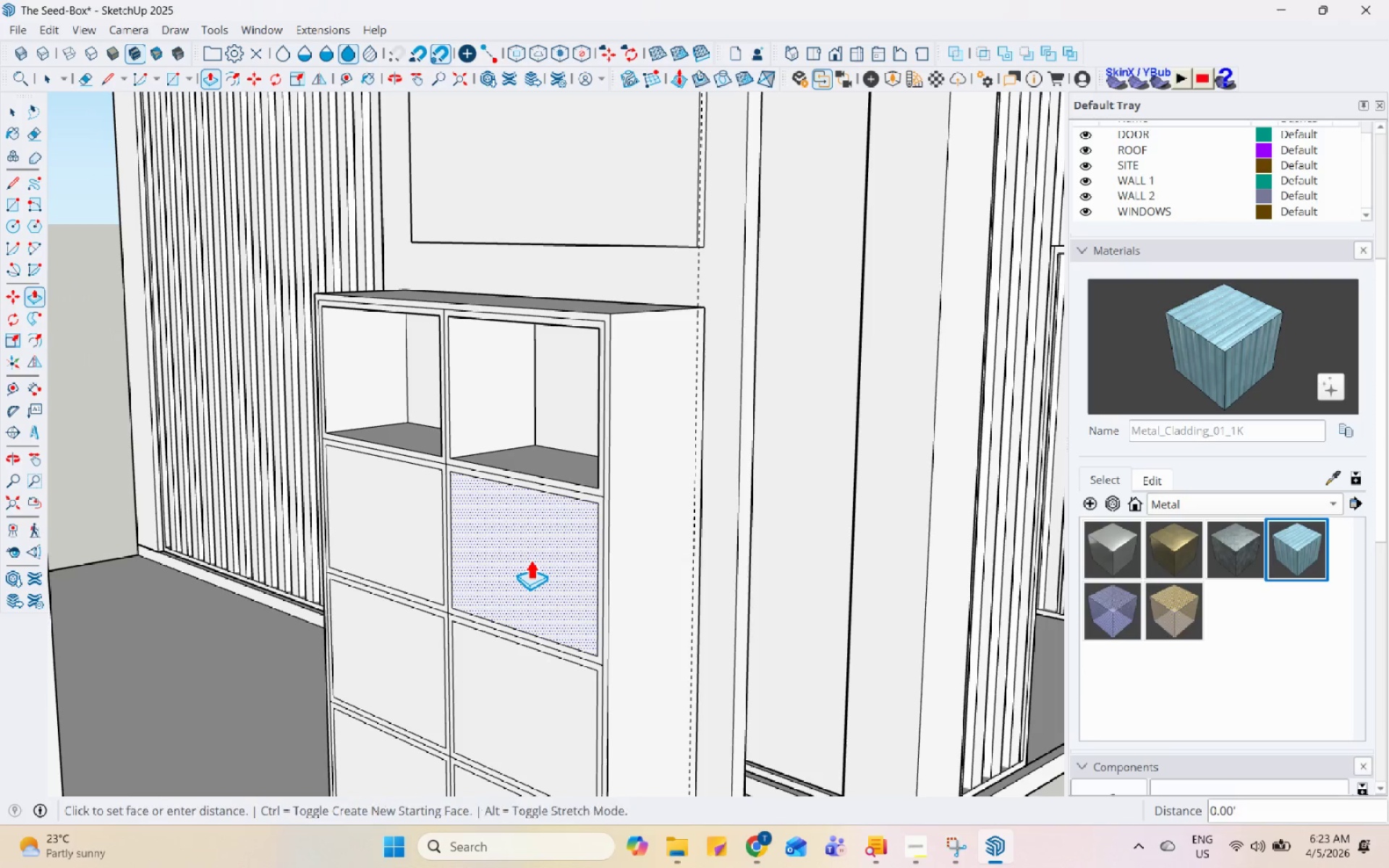 
double_click([428, 538])
 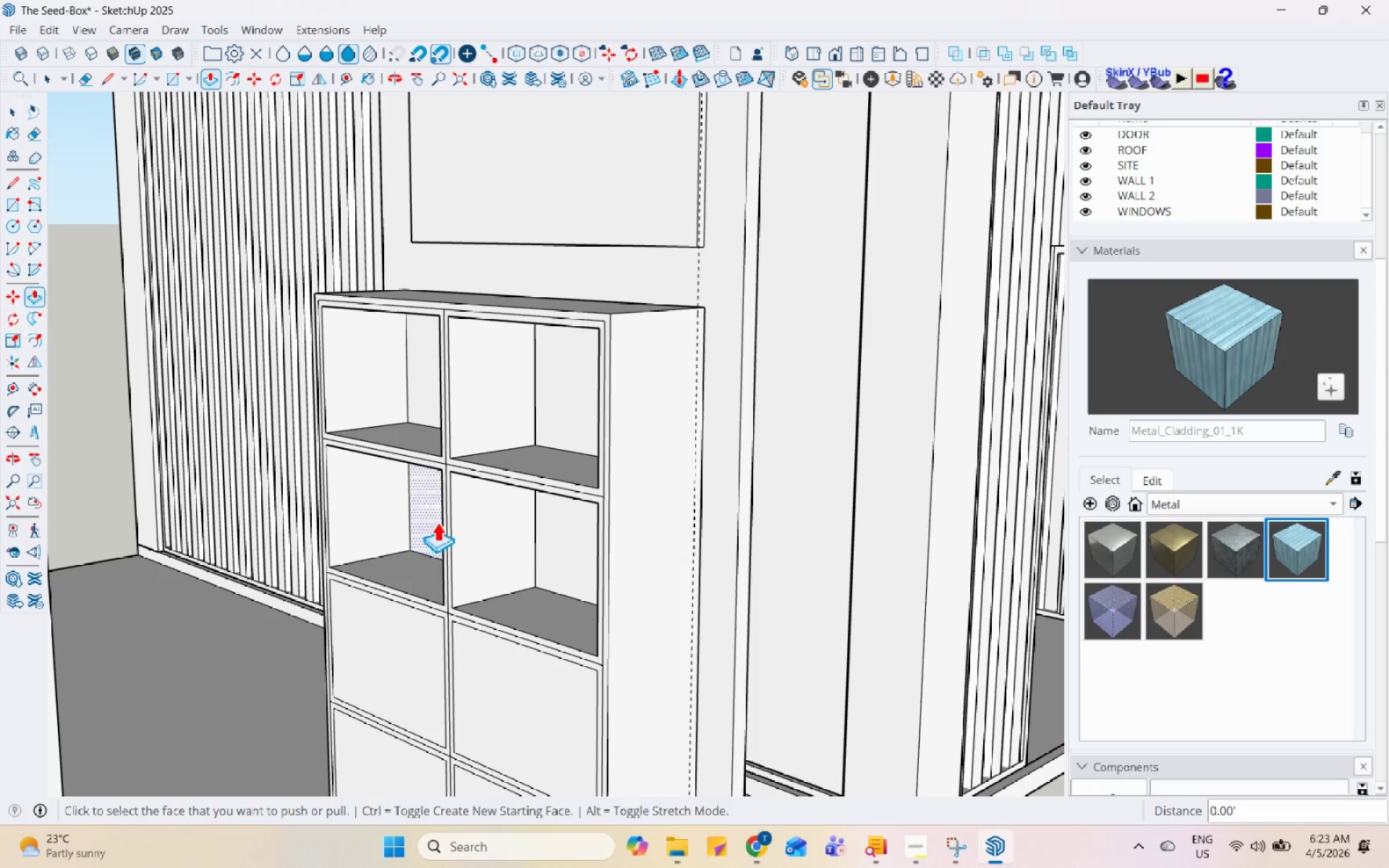 
double_click([427, 579])
 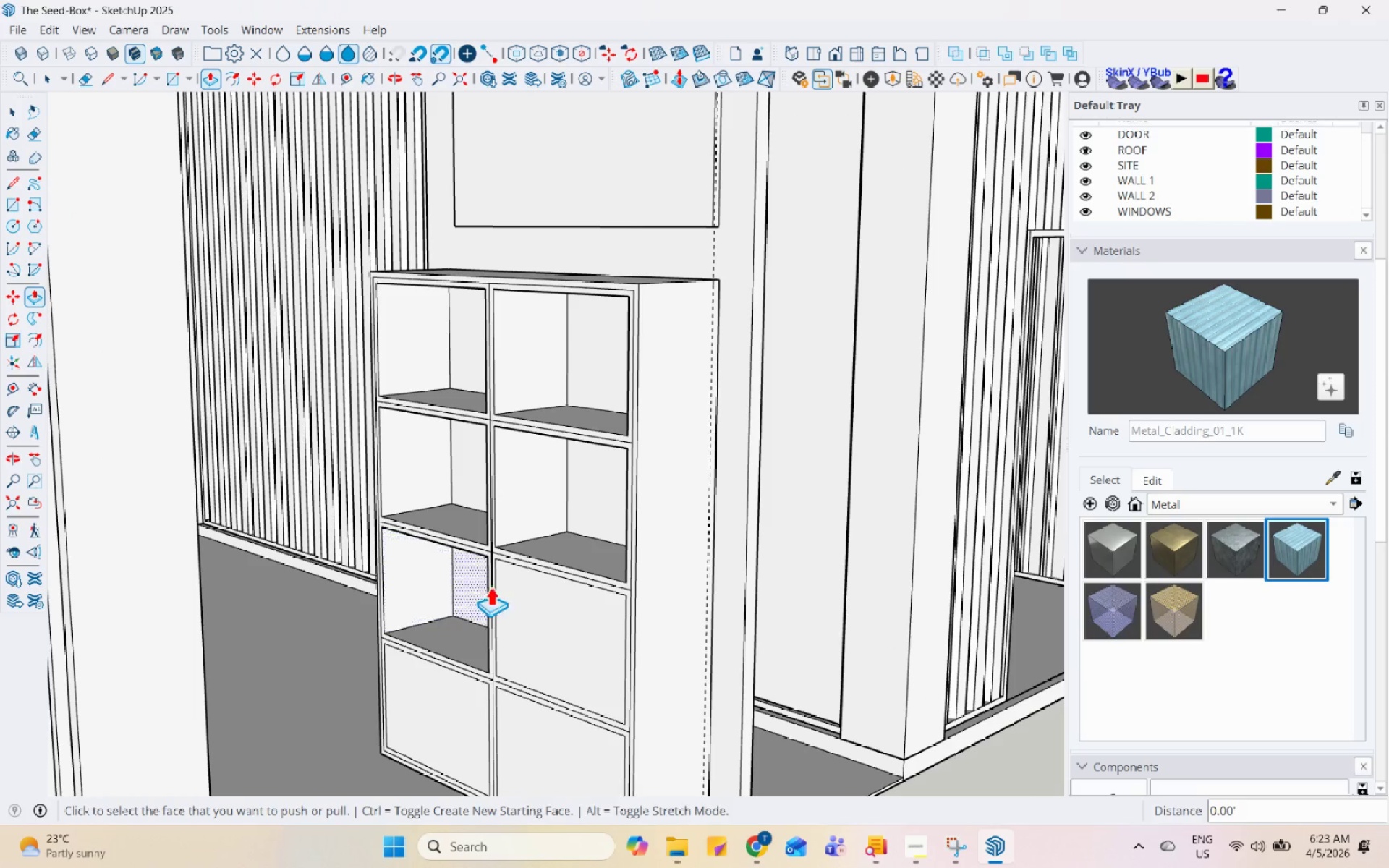 
scroll: coordinate [426, 579], scroll_direction: down, amount: 2.0
 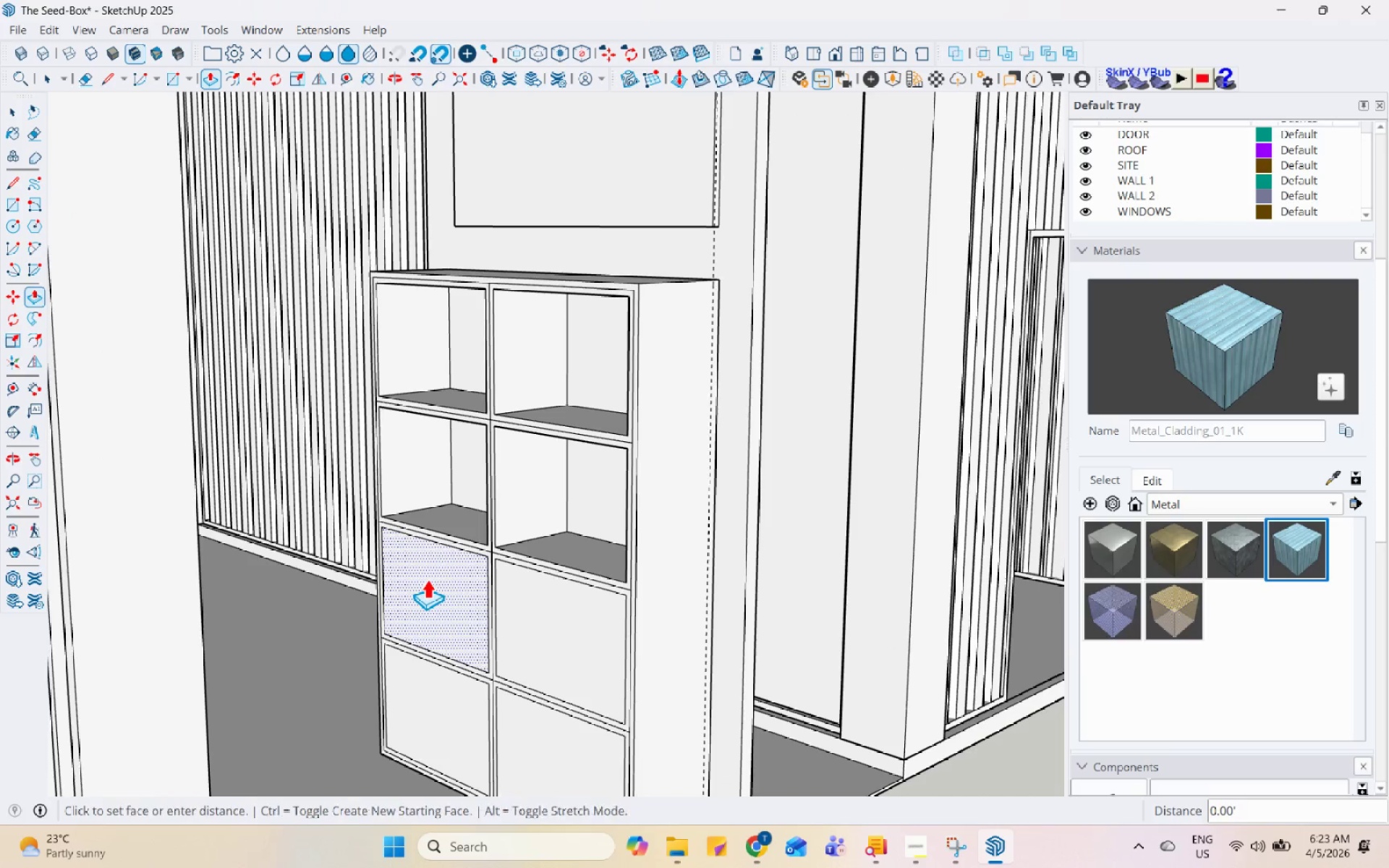 
triple_click([532, 590])
 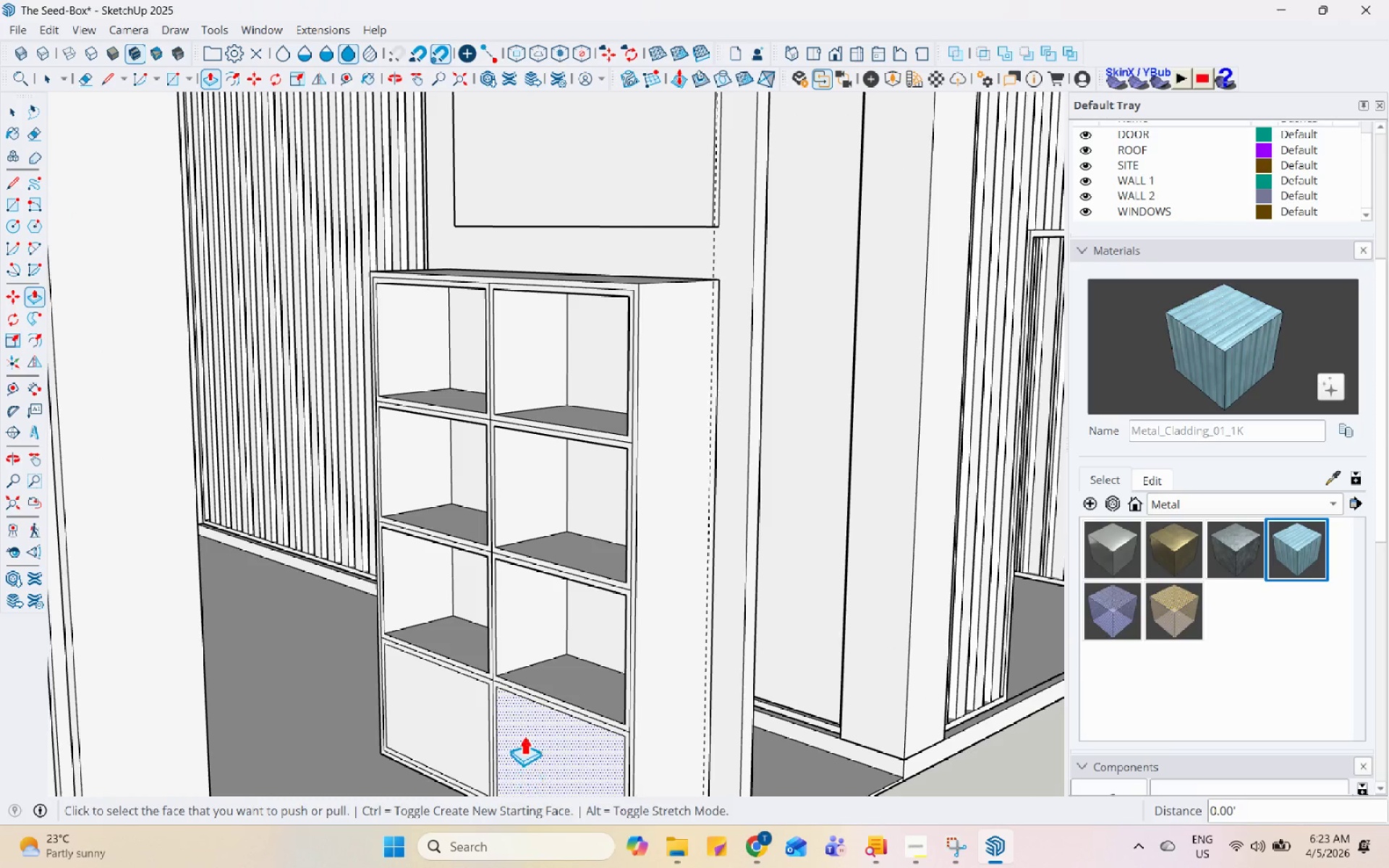 
double_click([524, 734])
 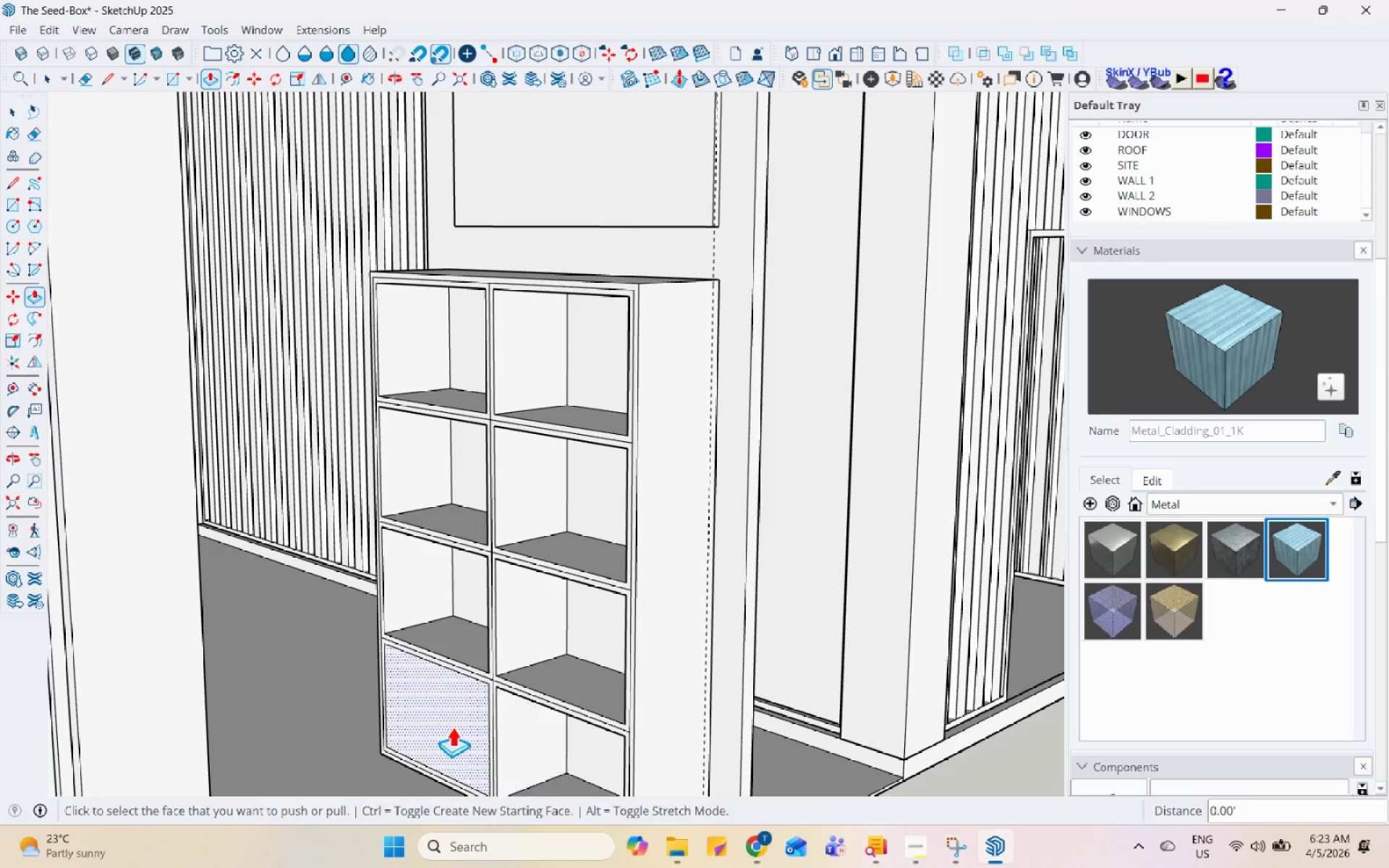 
triple_click([451, 726])
 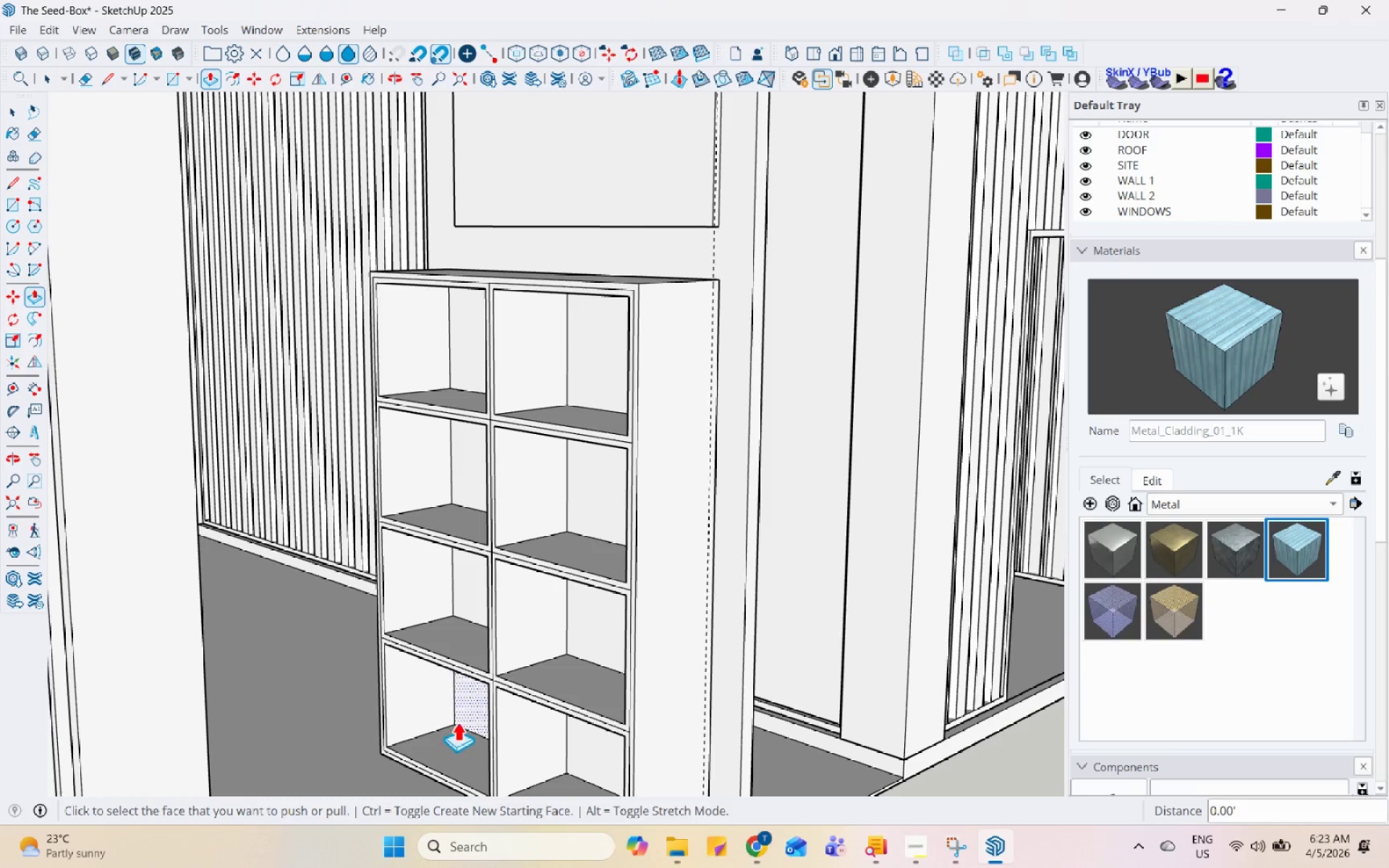 
key(Space)
 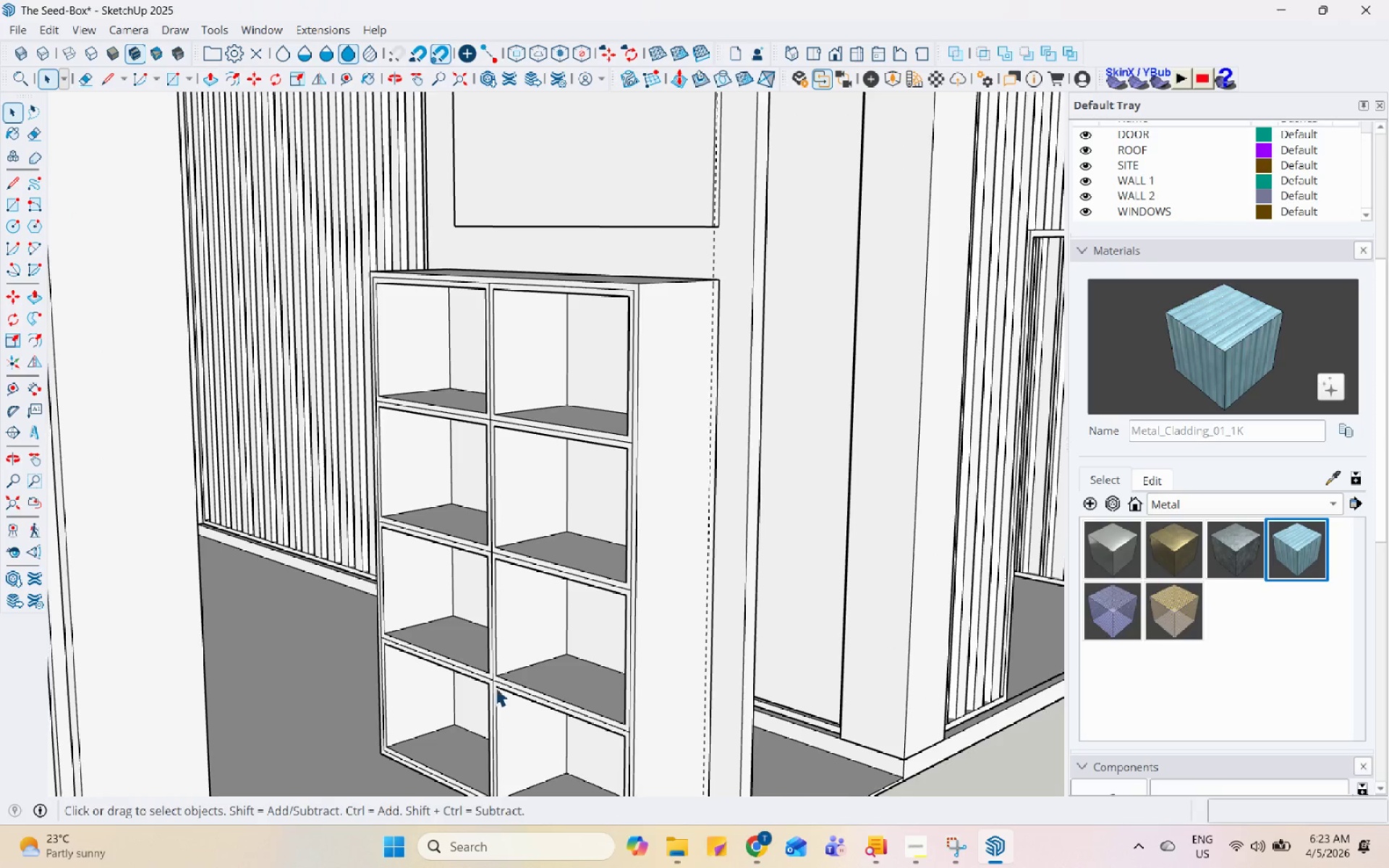 
scroll: coordinate [497, 684], scroll_direction: up, amount: 2.0
 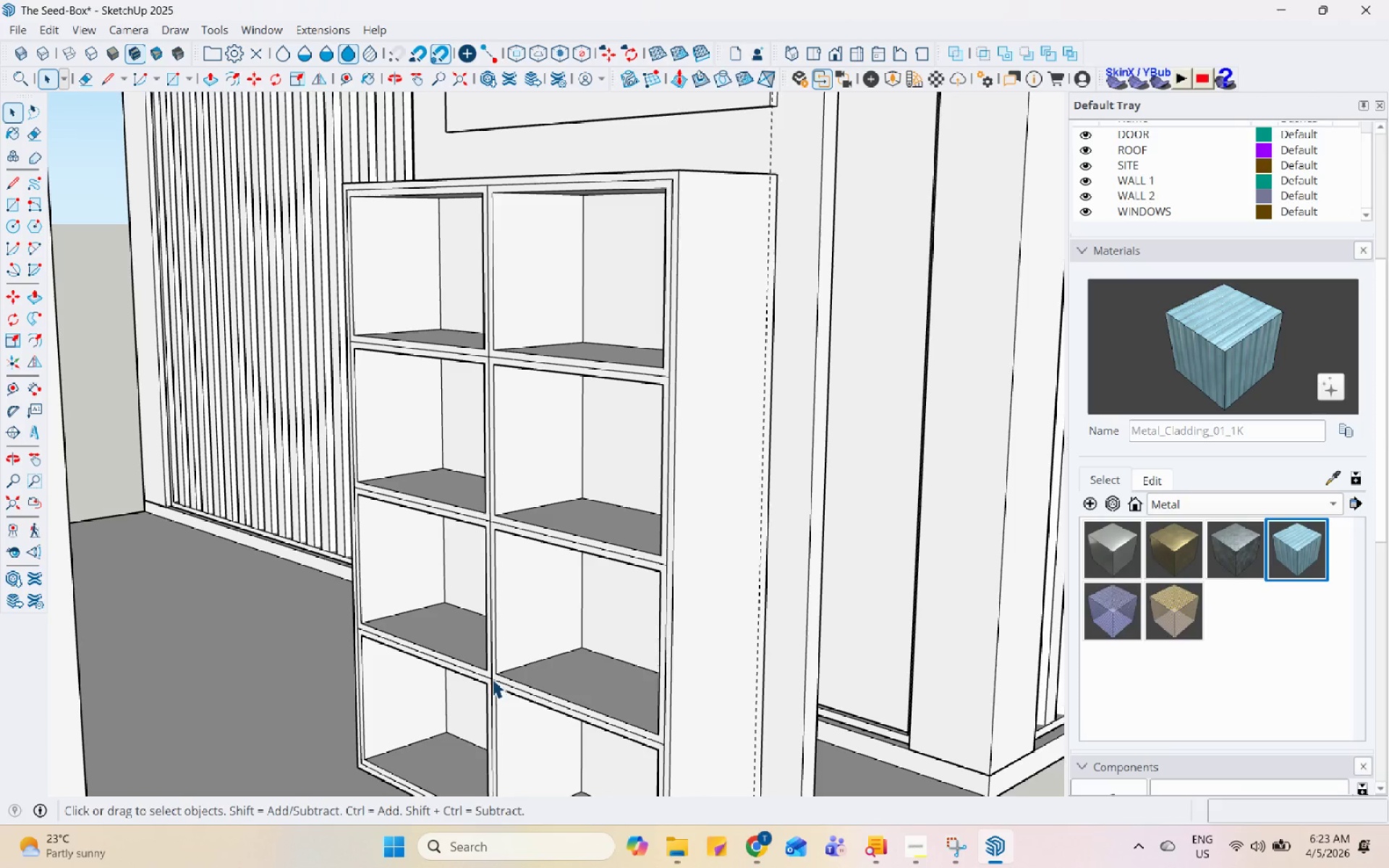 
right_click([492, 678])
 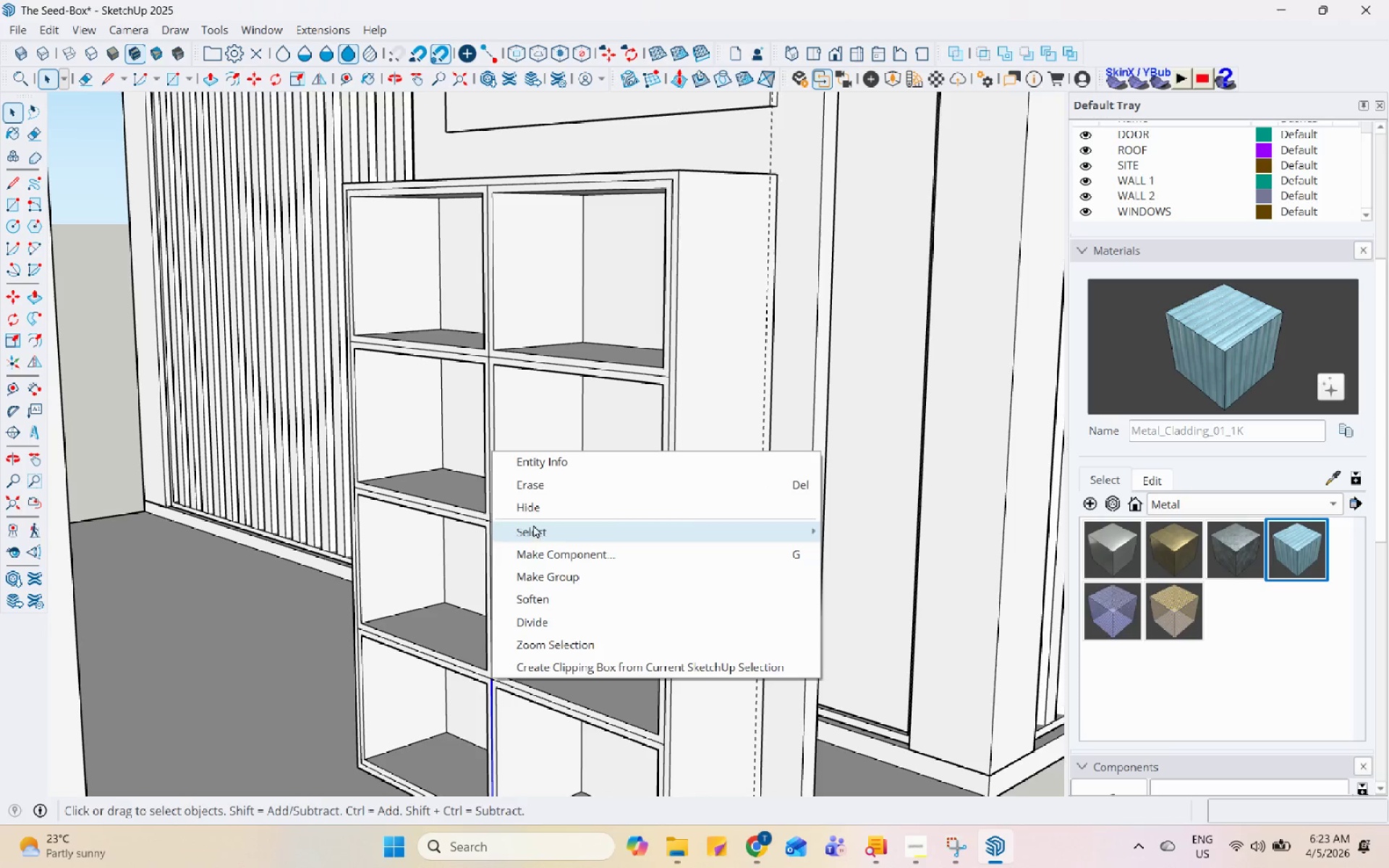 
left_click([550, 490])
 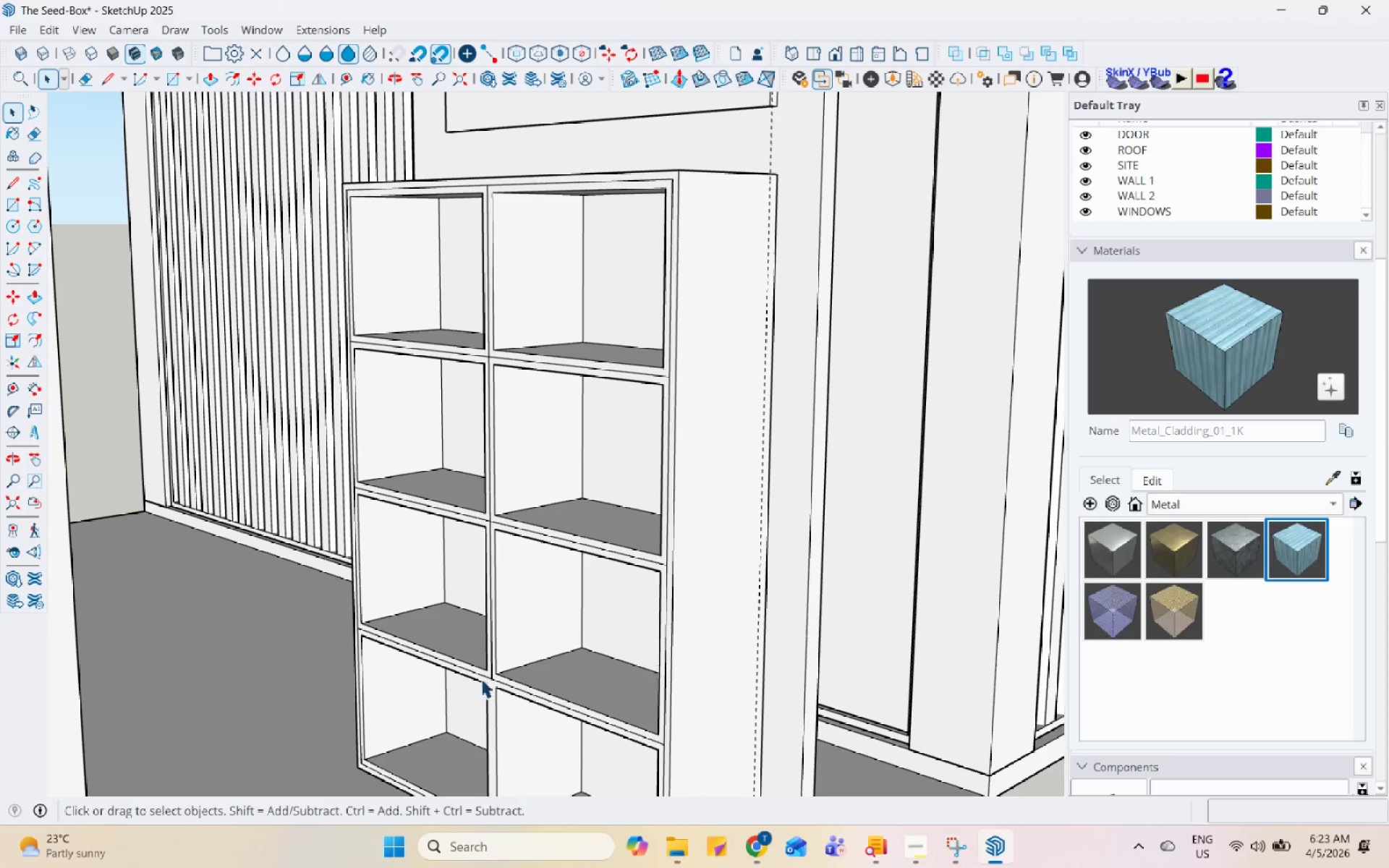 
left_click([488, 675])
 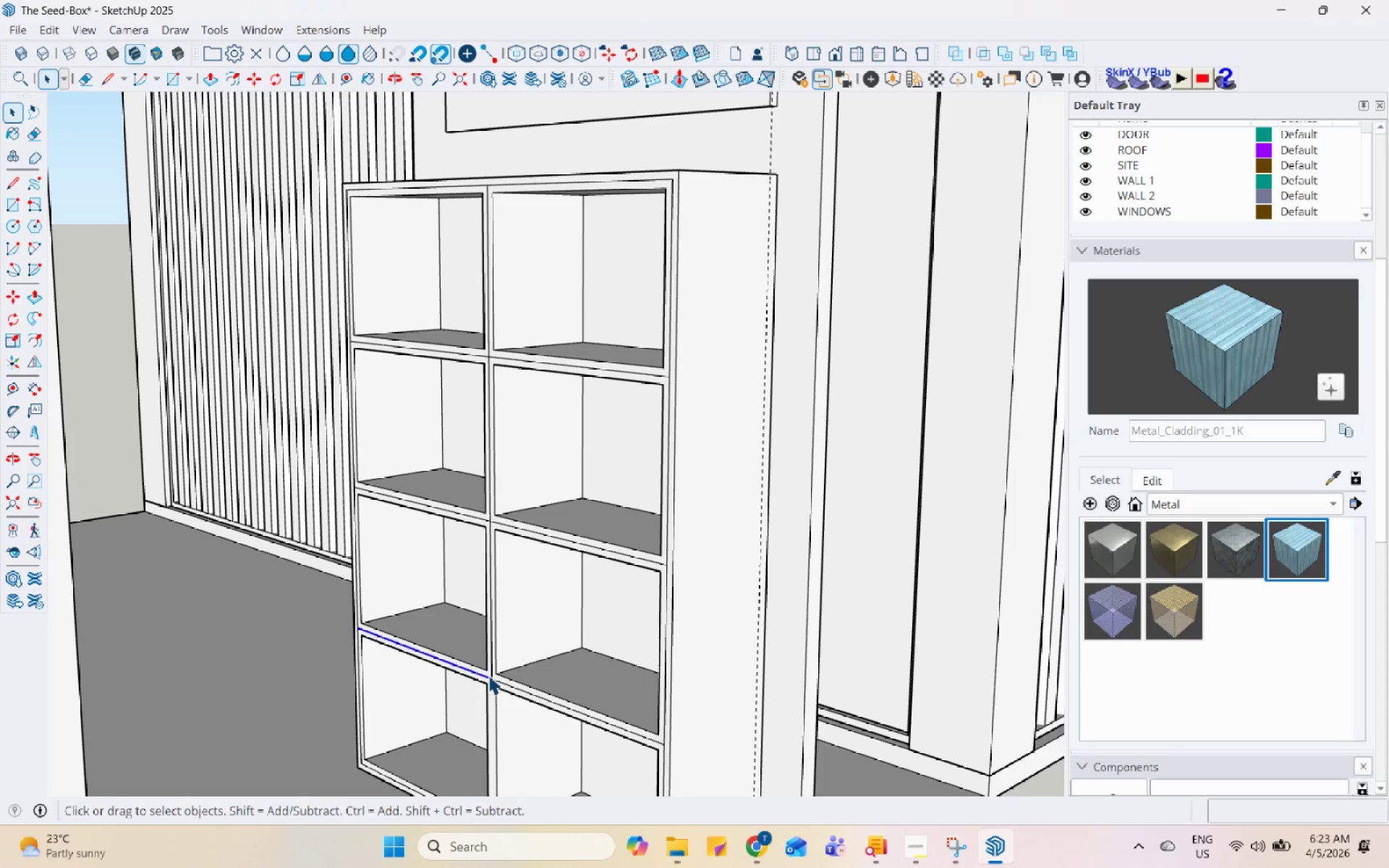 
right_click([488, 675])
 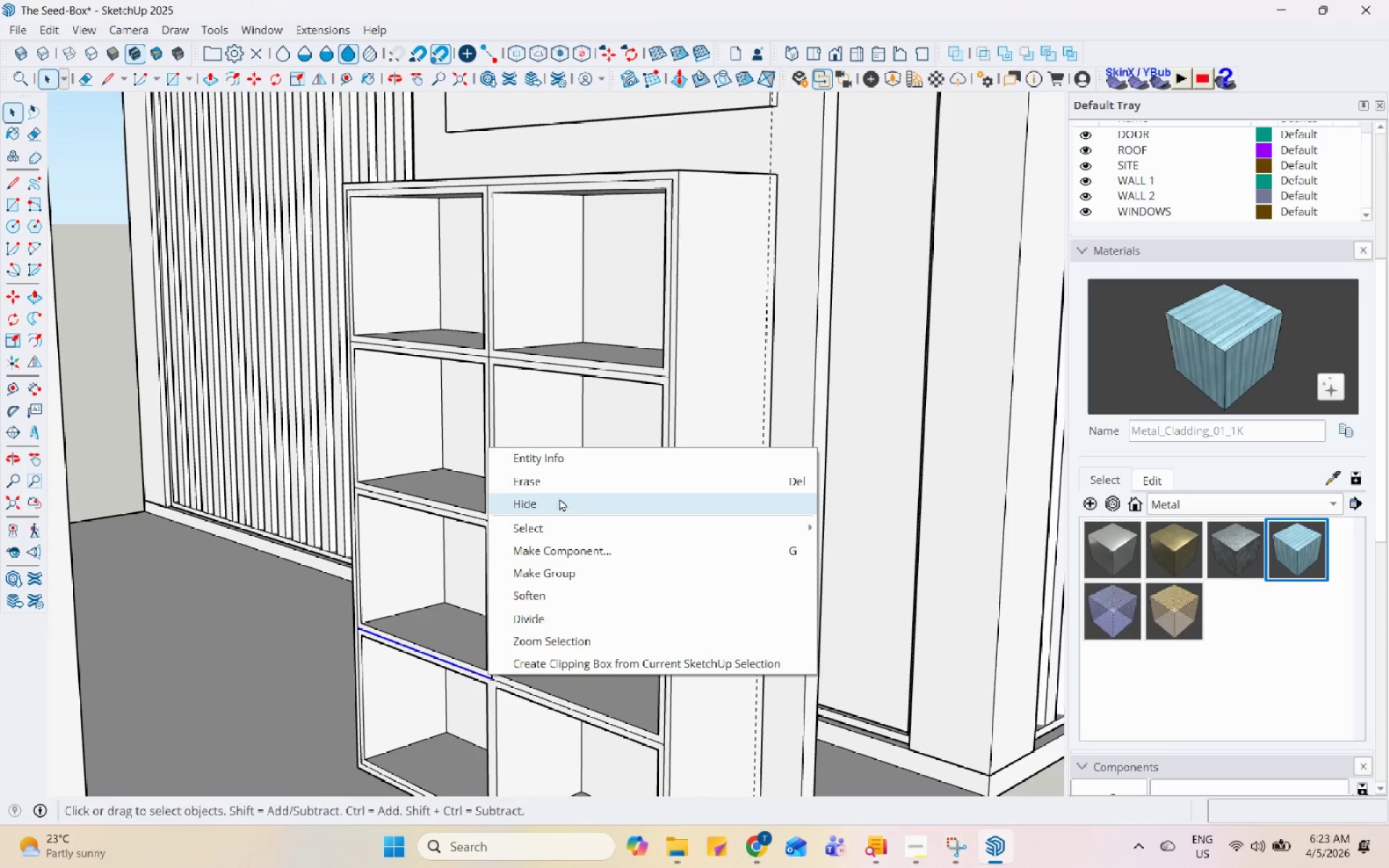 
left_click([574, 483])
 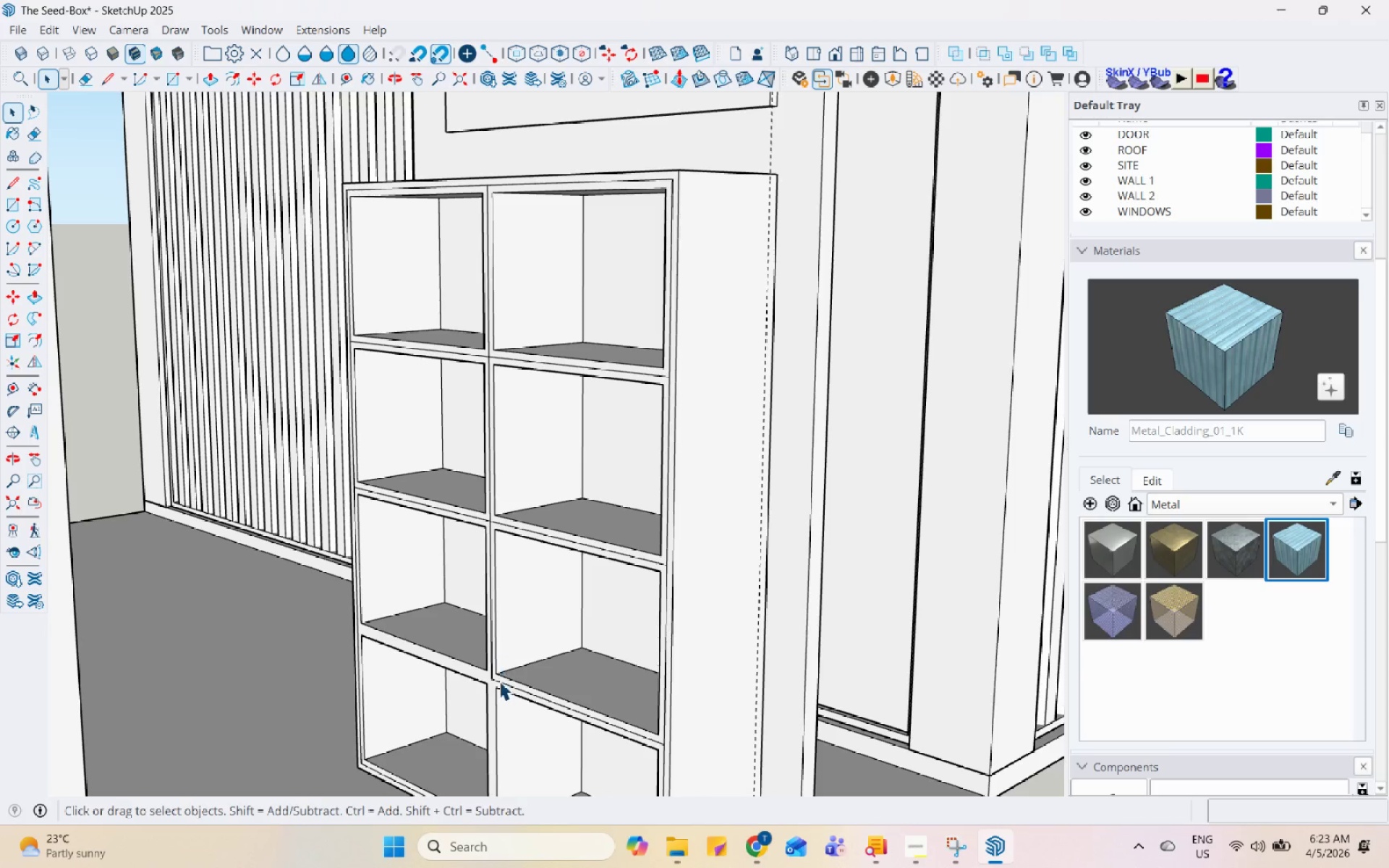 
left_click([499, 681])
 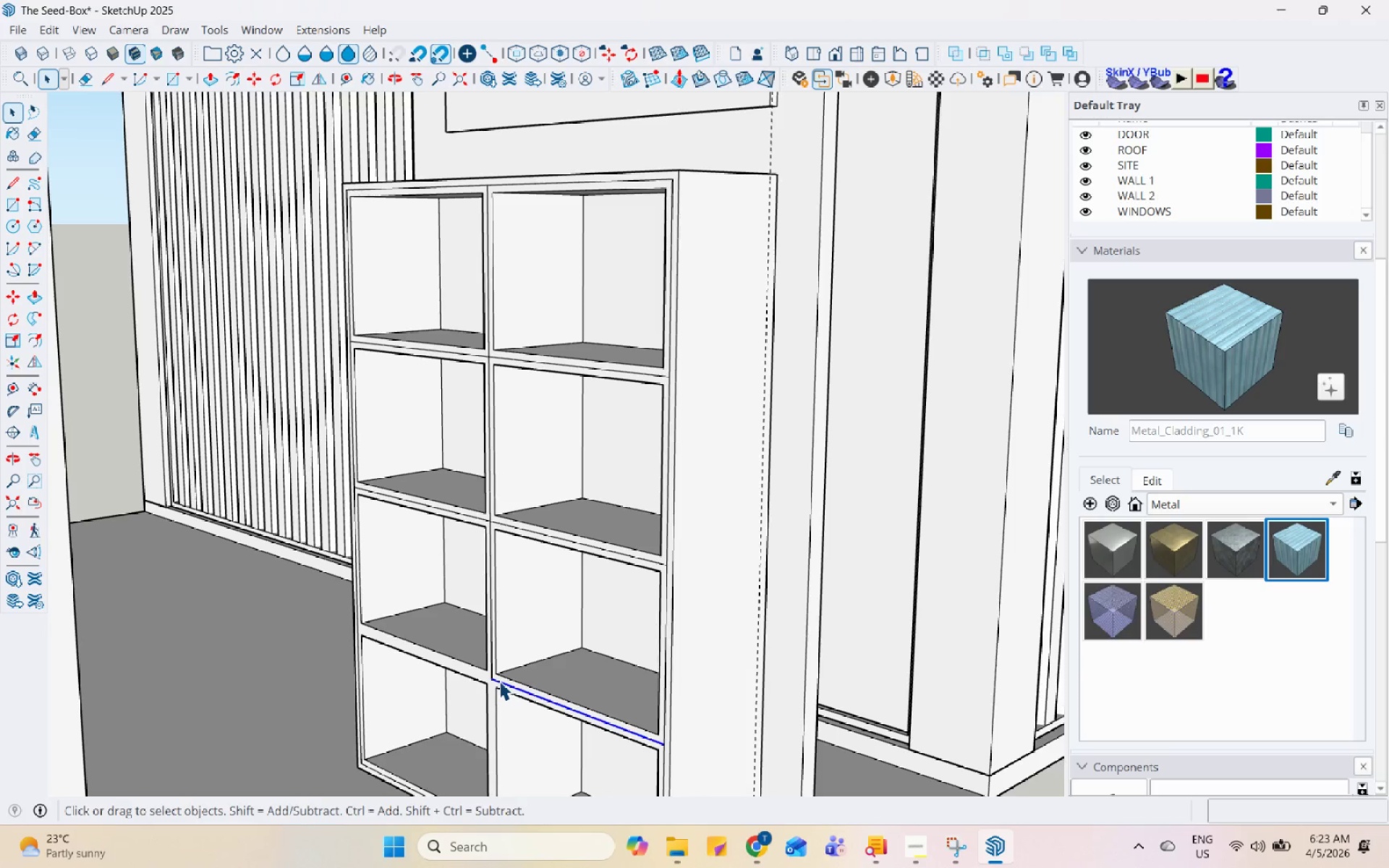 
right_click([499, 681])
 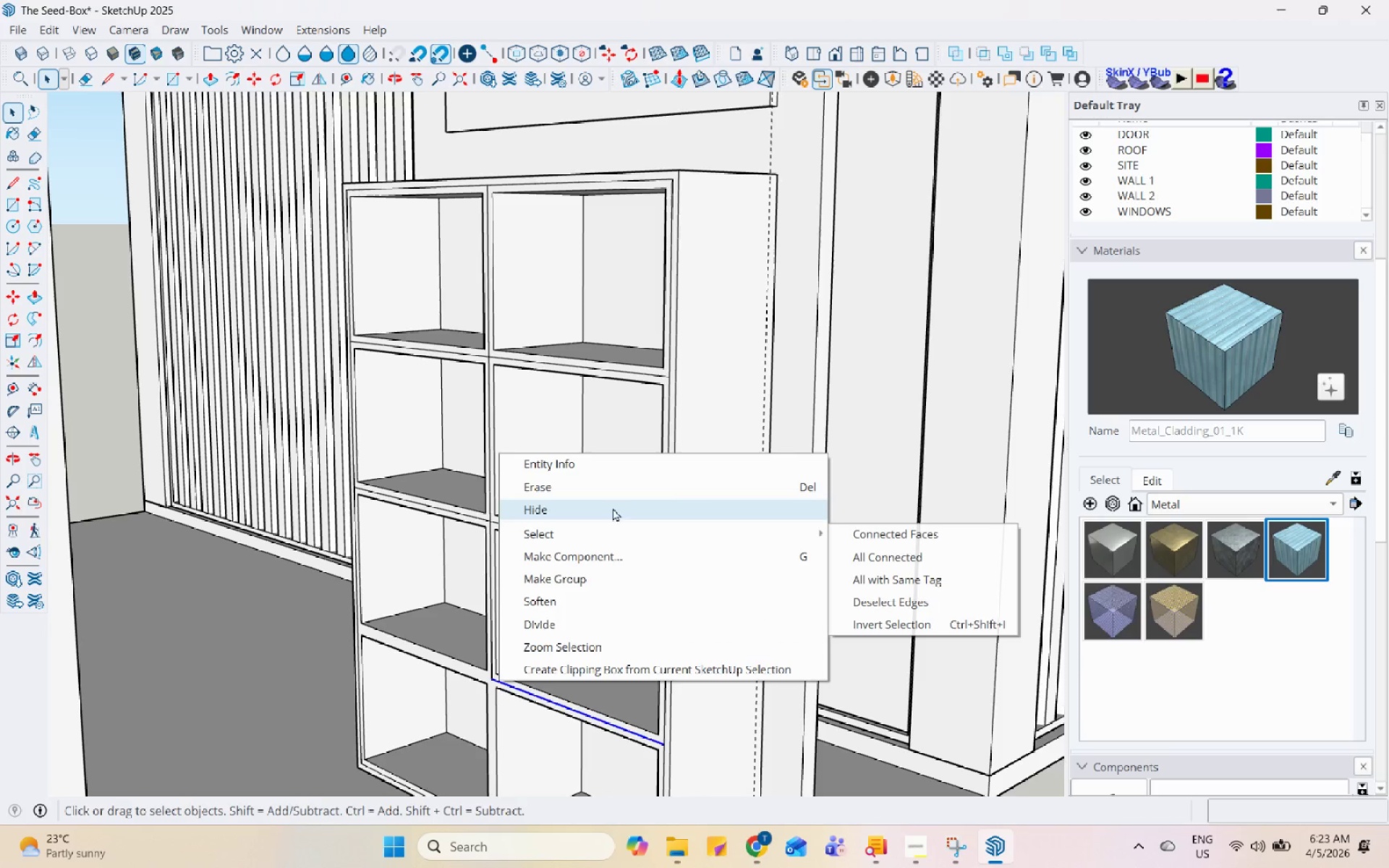 
left_click([626, 493])
 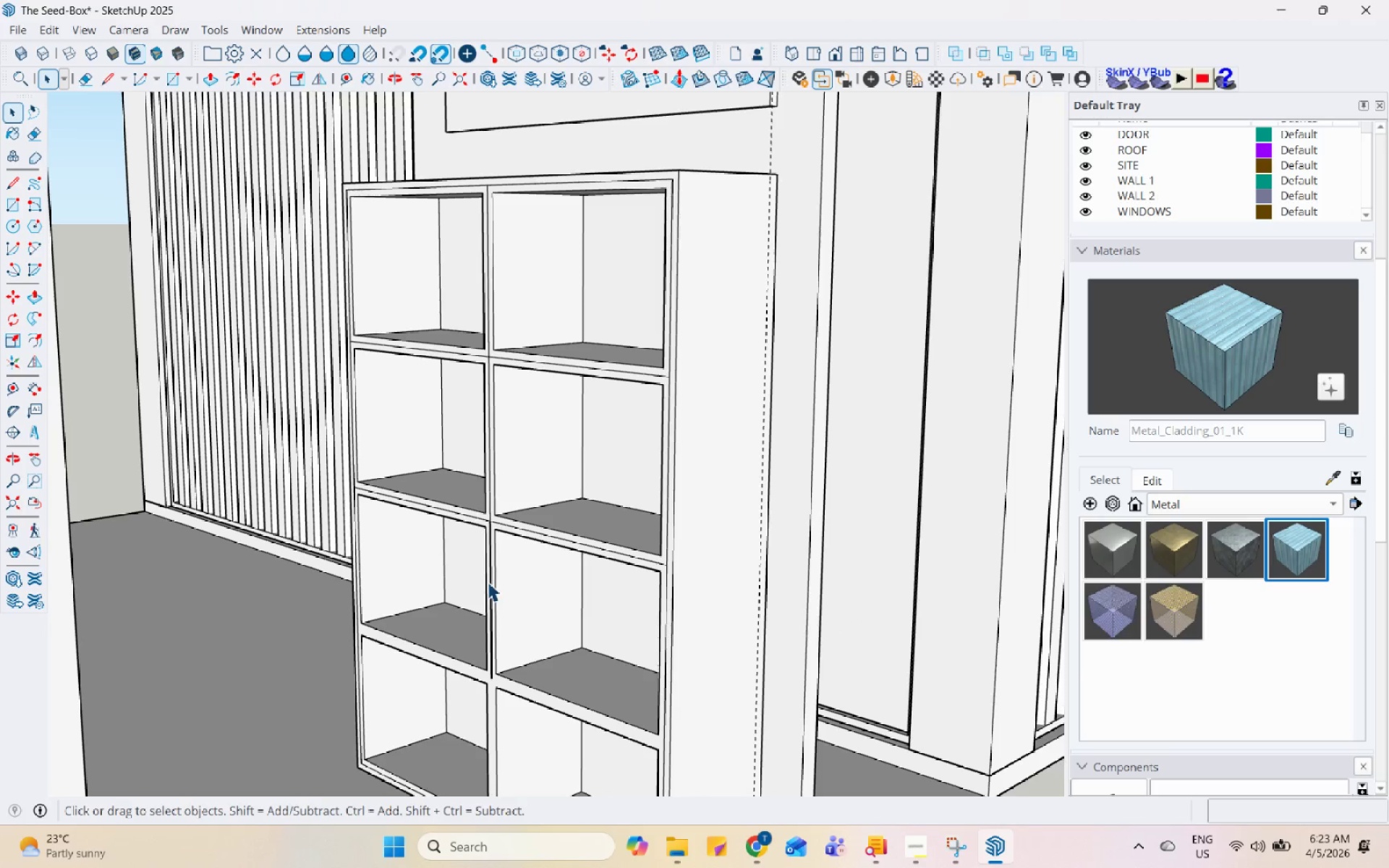 
double_click([488, 582])
 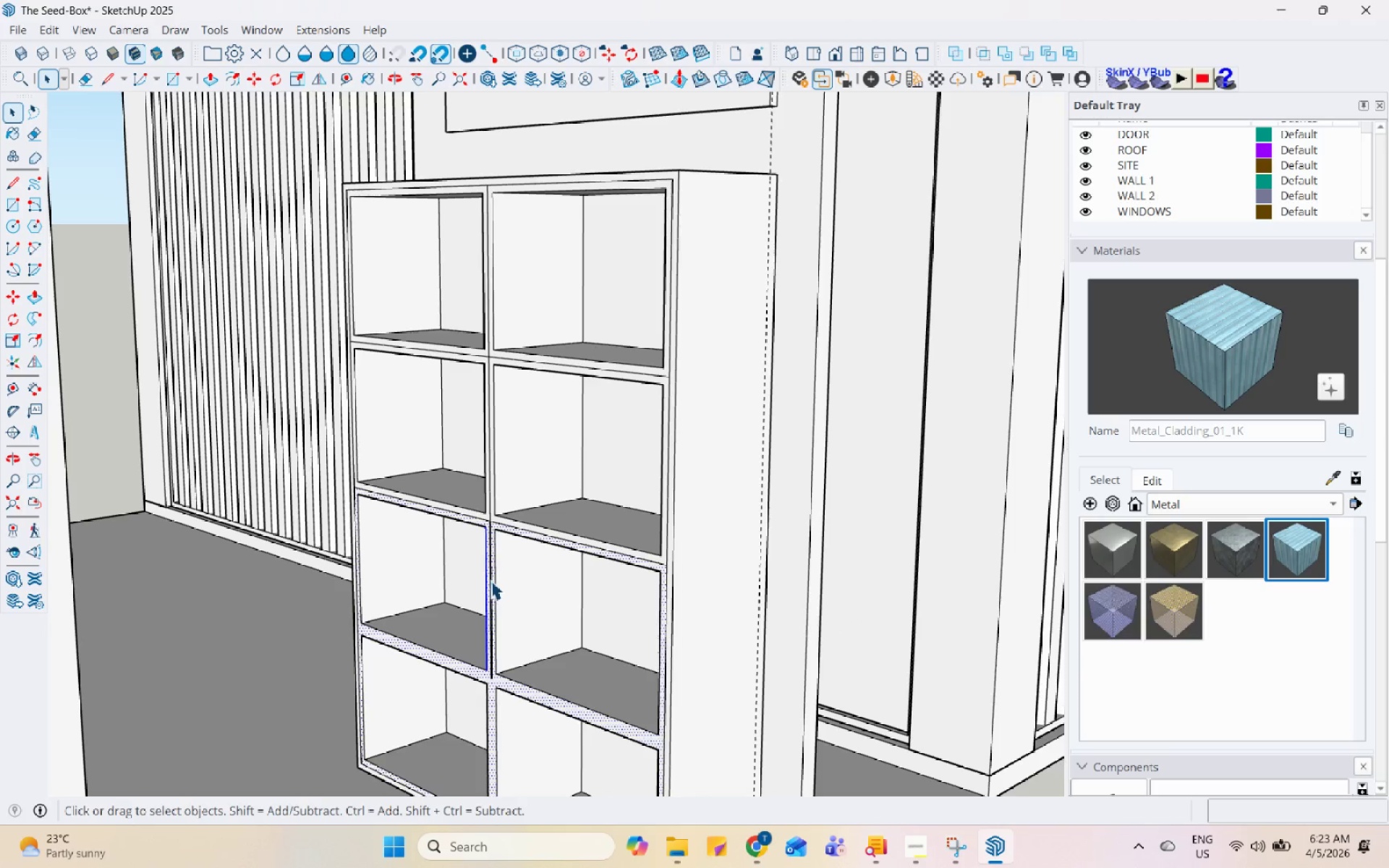 
triple_click([490, 580])
 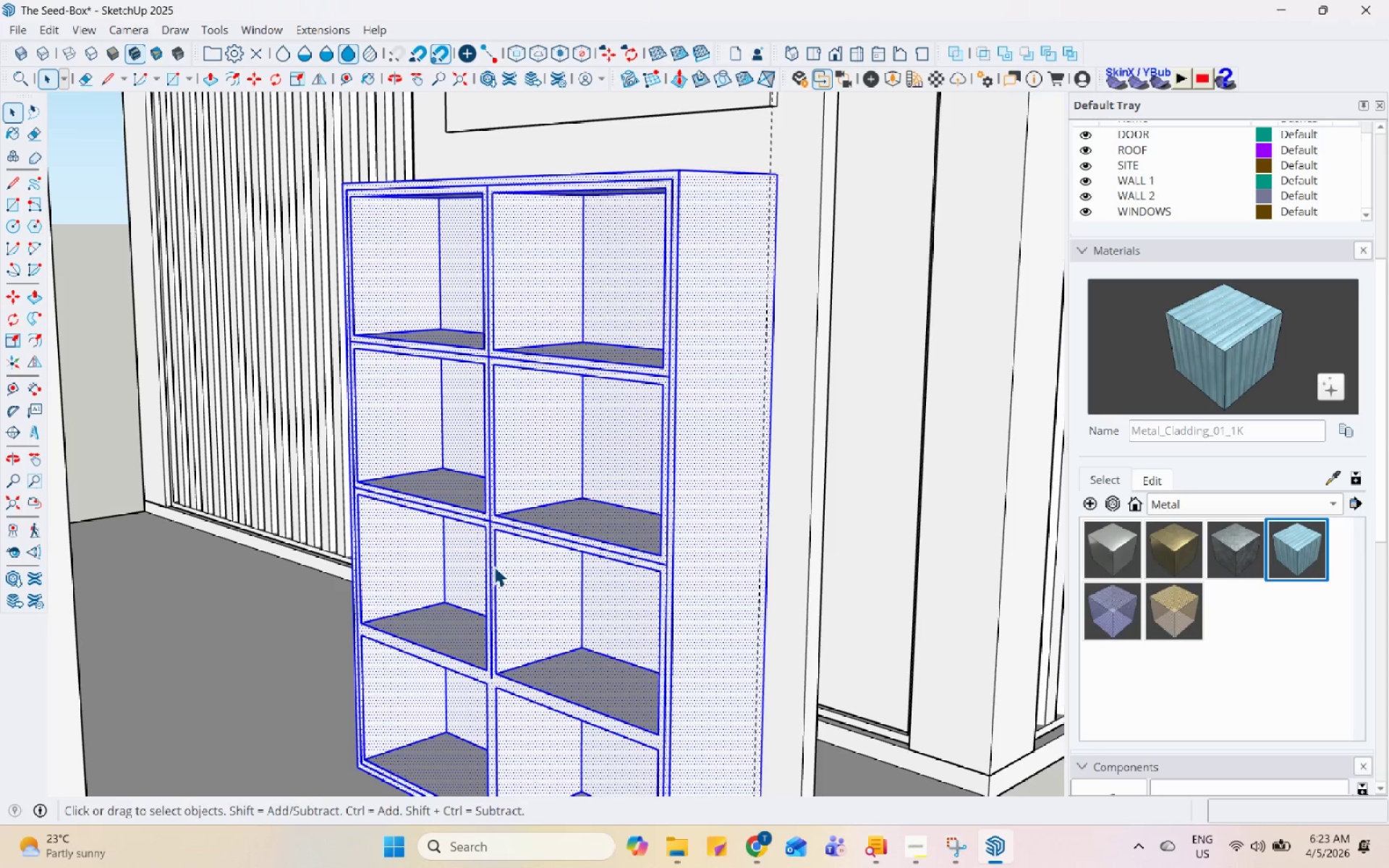 
left_click([494, 566])
 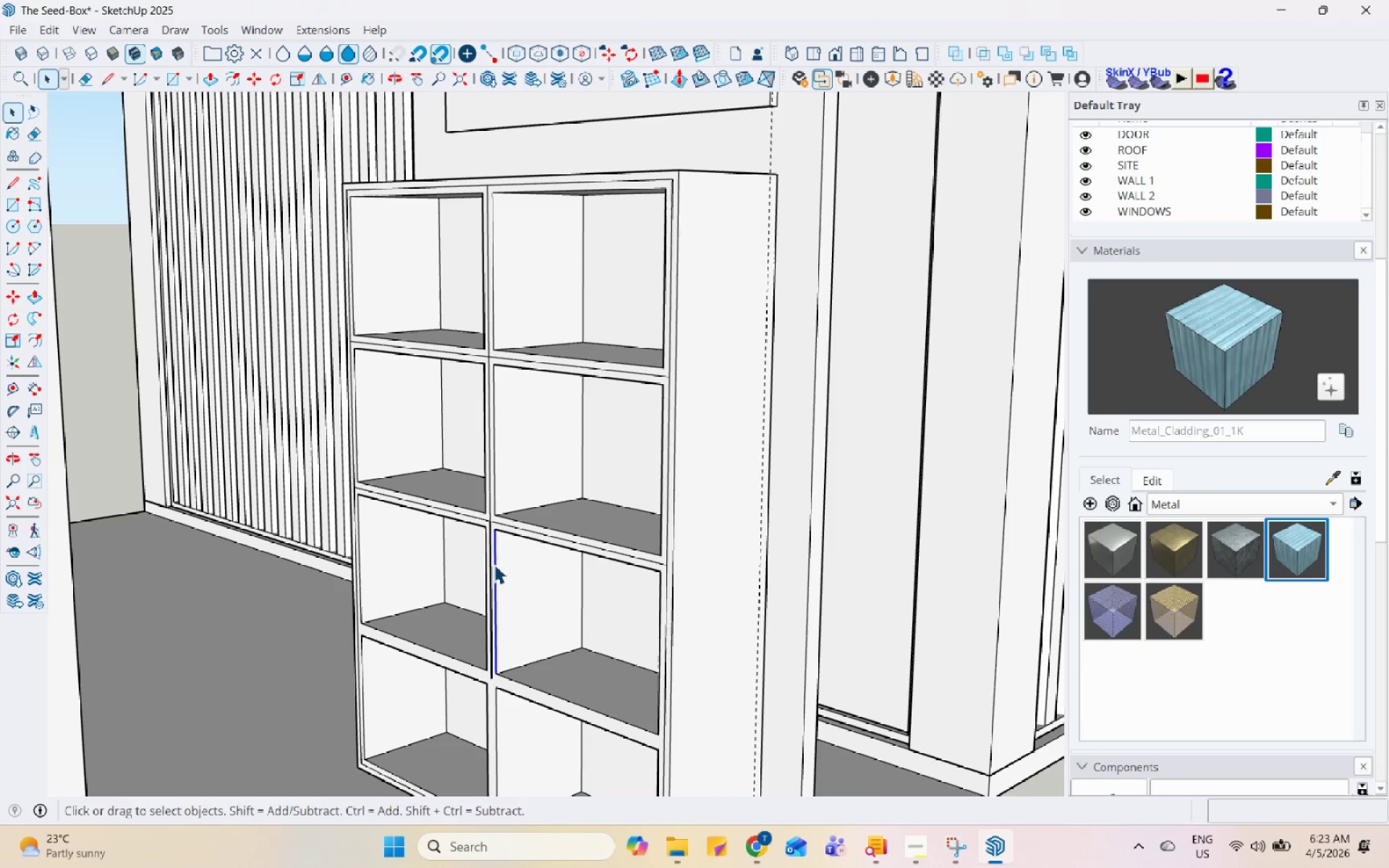 
left_click([489, 531])
 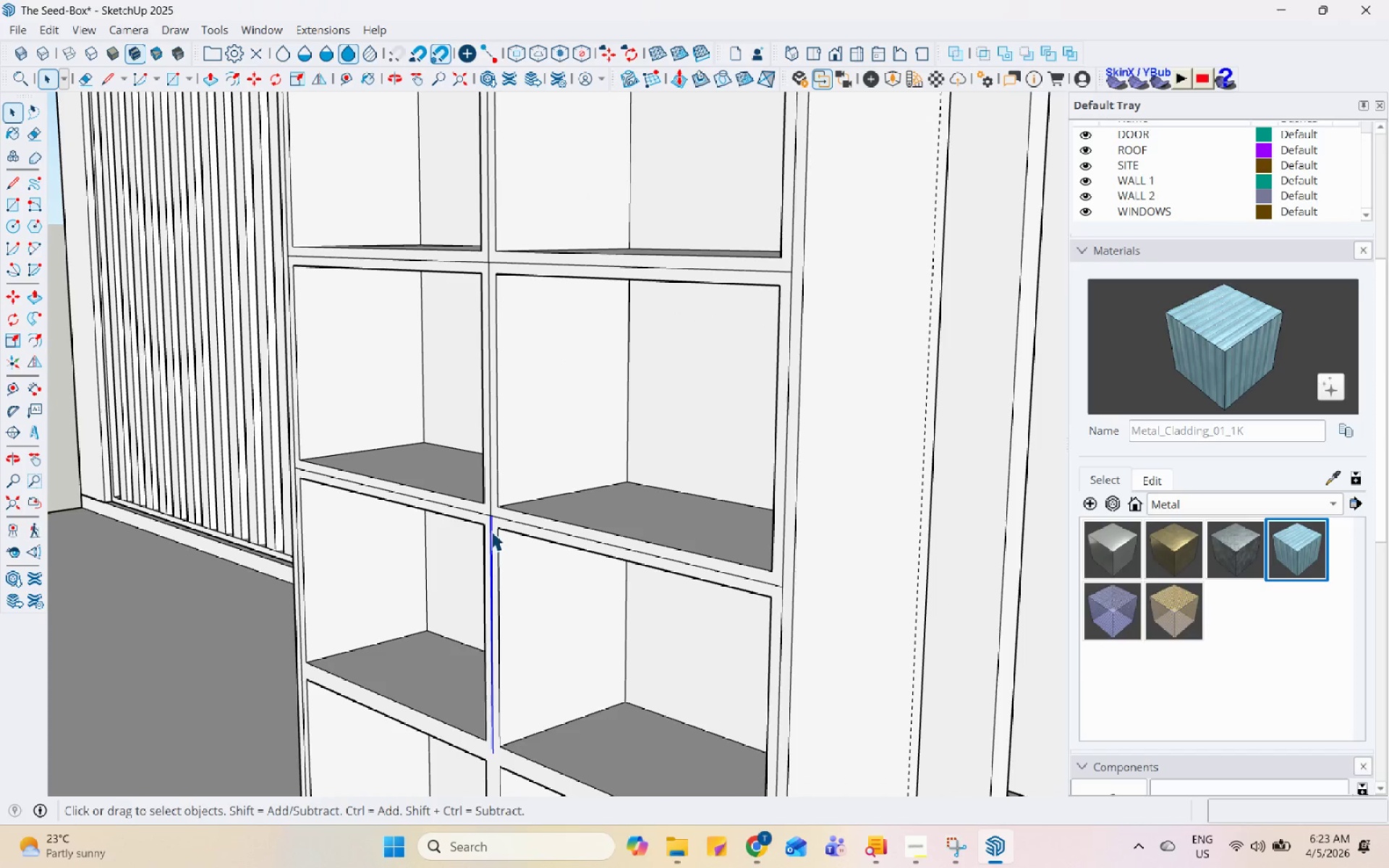 
scroll: coordinate [489, 531], scroll_direction: up, amount: 4.0
 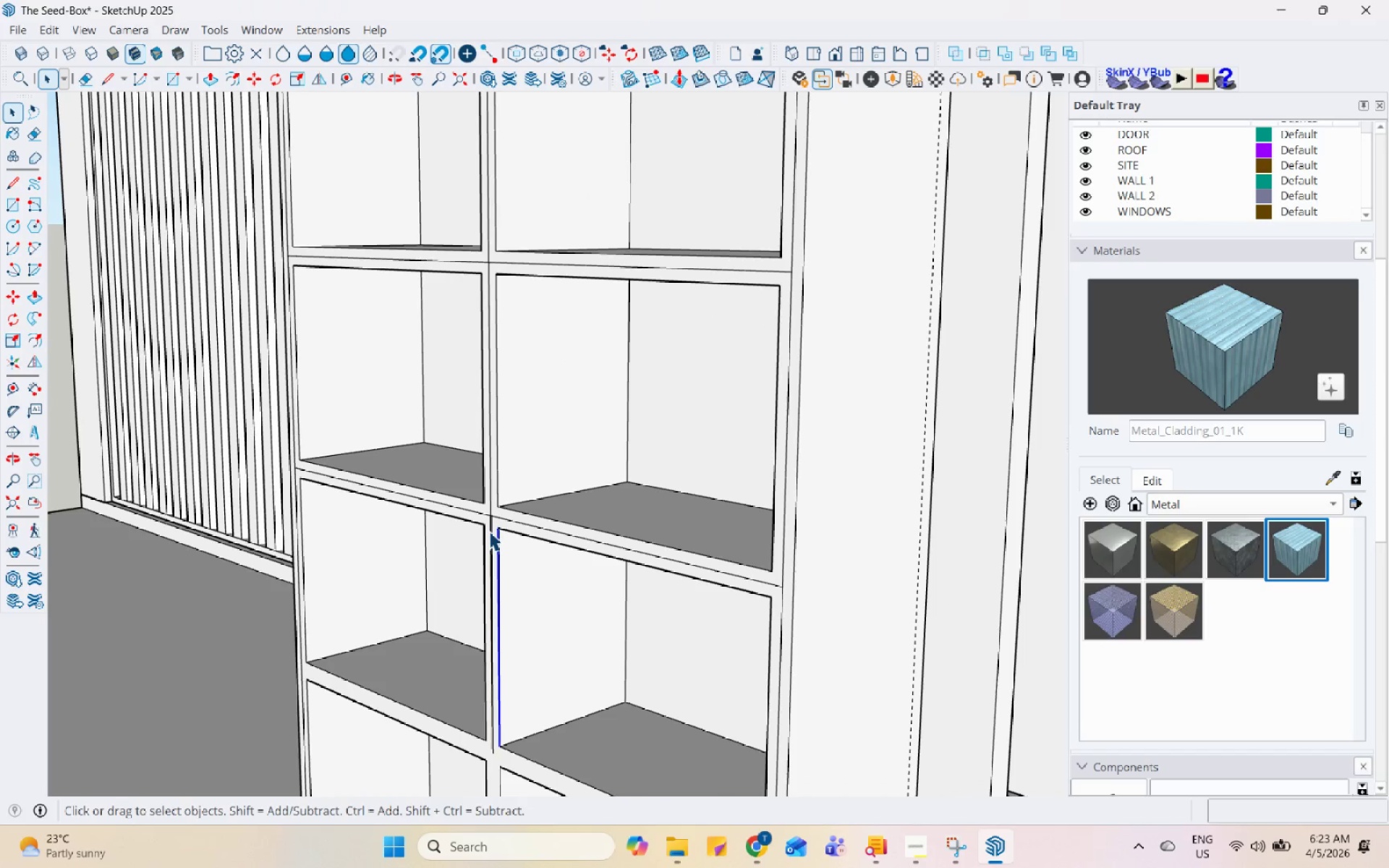 
right_click([491, 531])
 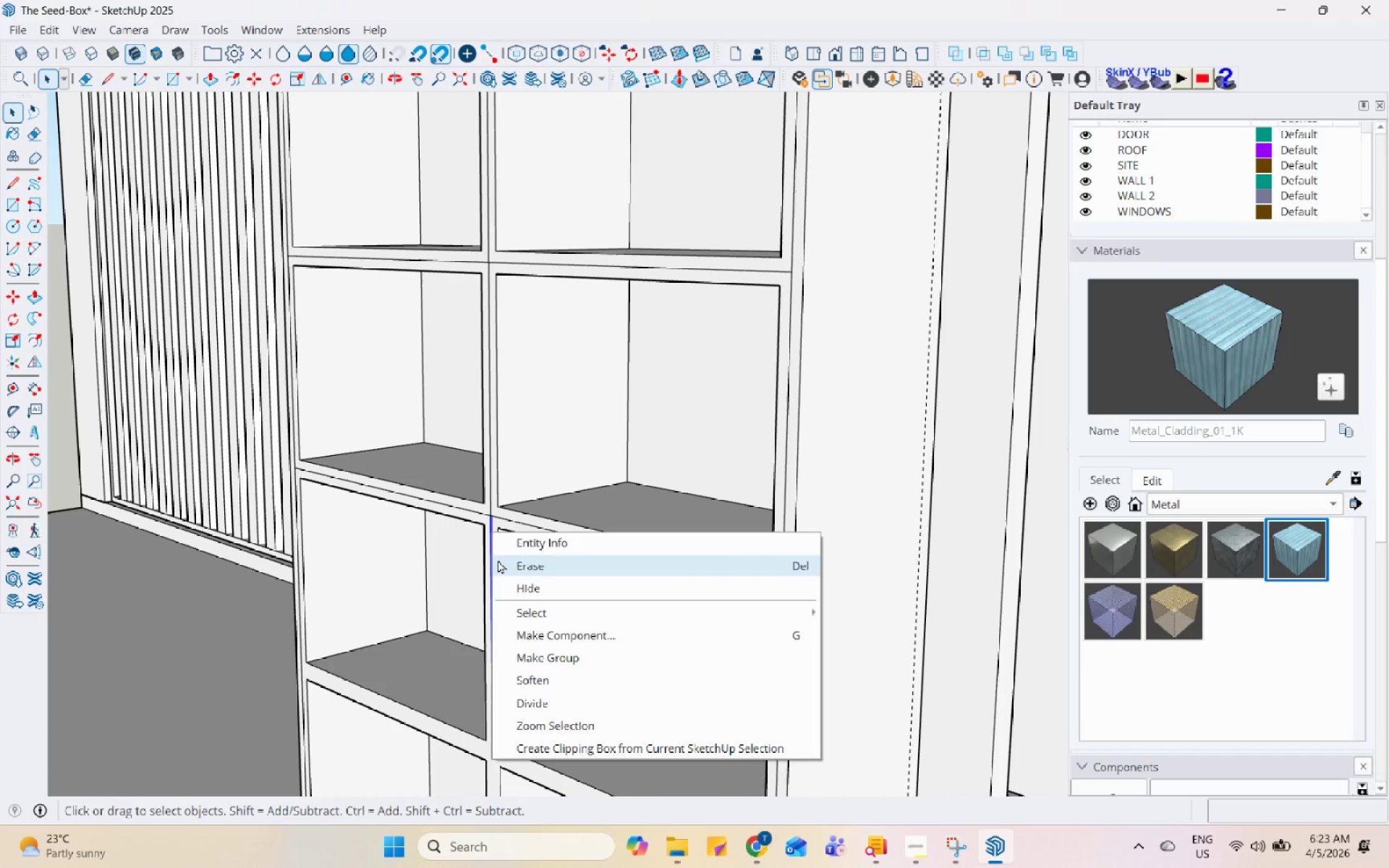 
left_click([498, 561])
 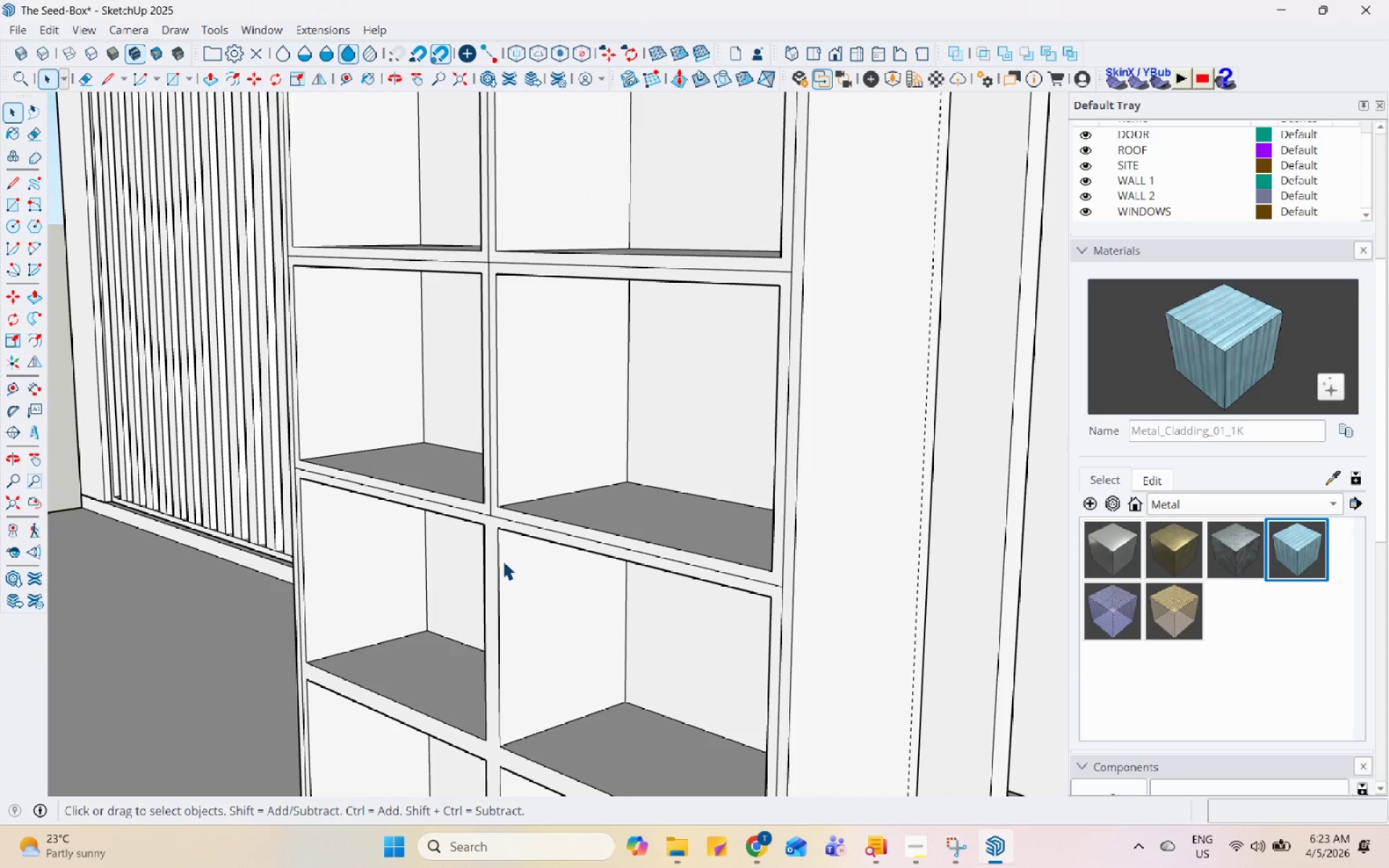 
scroll: coordinate [866, 564], scroll_direction: down, amount: 14.0
 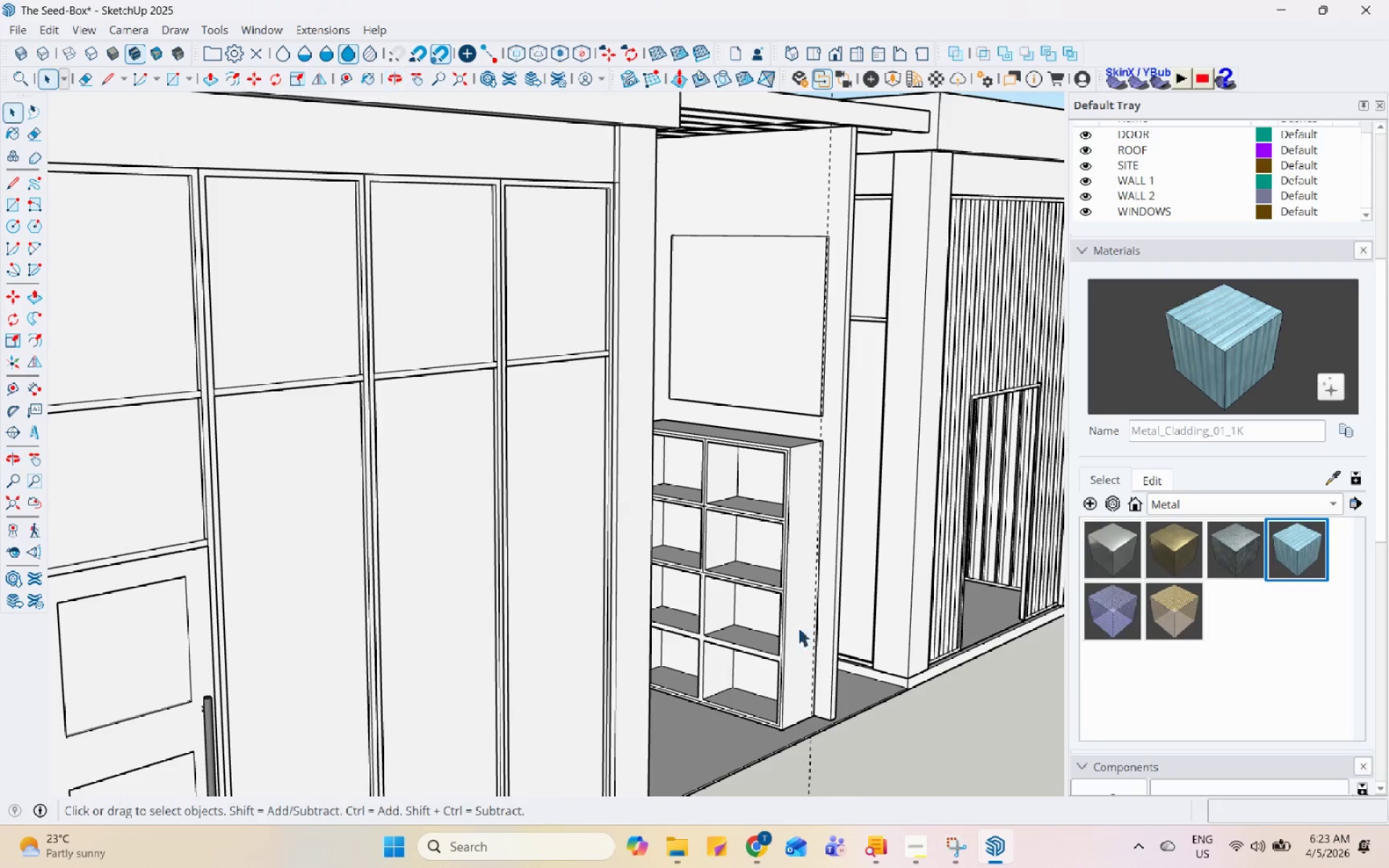 
scroll: coordinate [797, 753], scroll_direction: up, amount: 12.0
 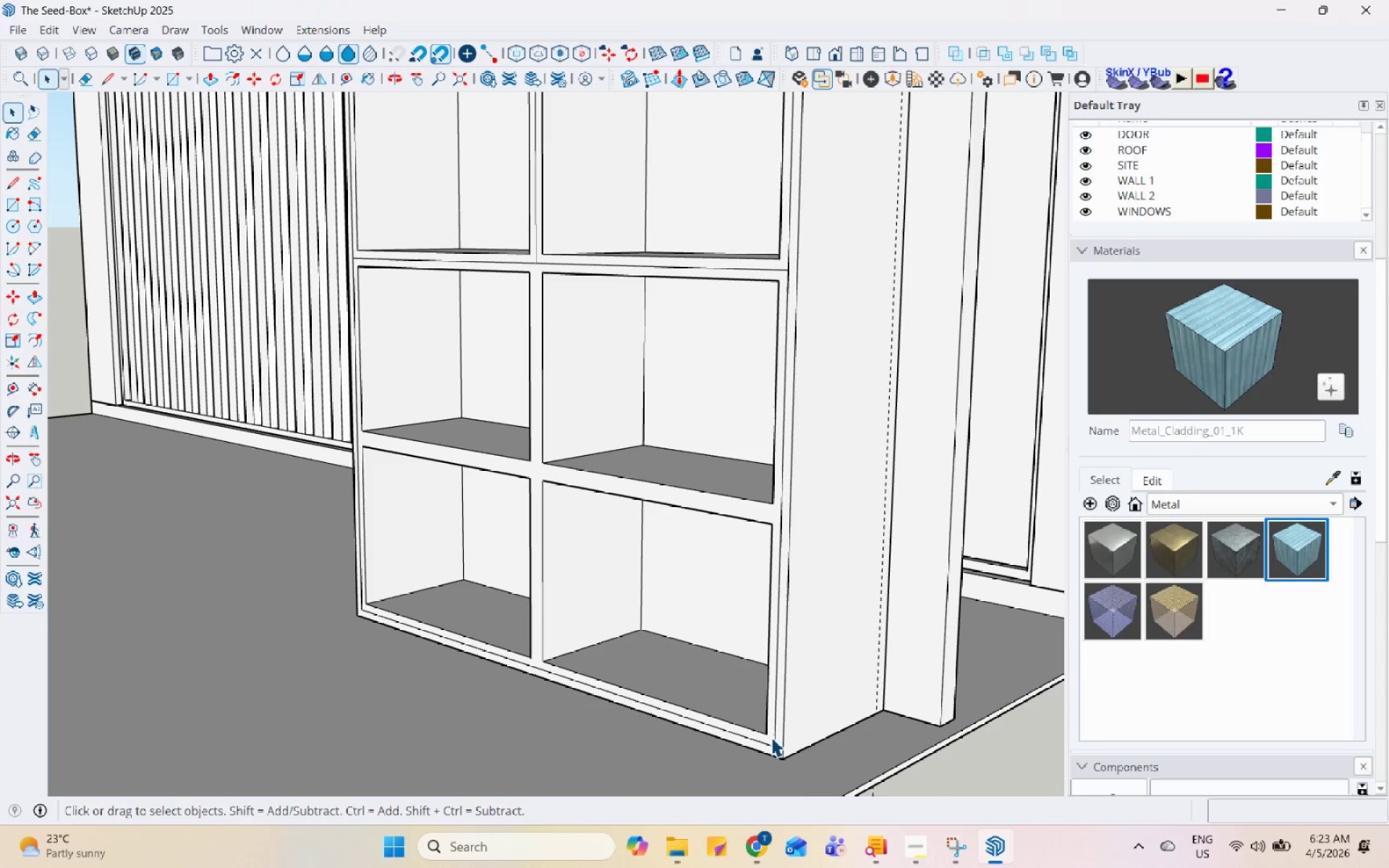 
left_click([771, 737])
 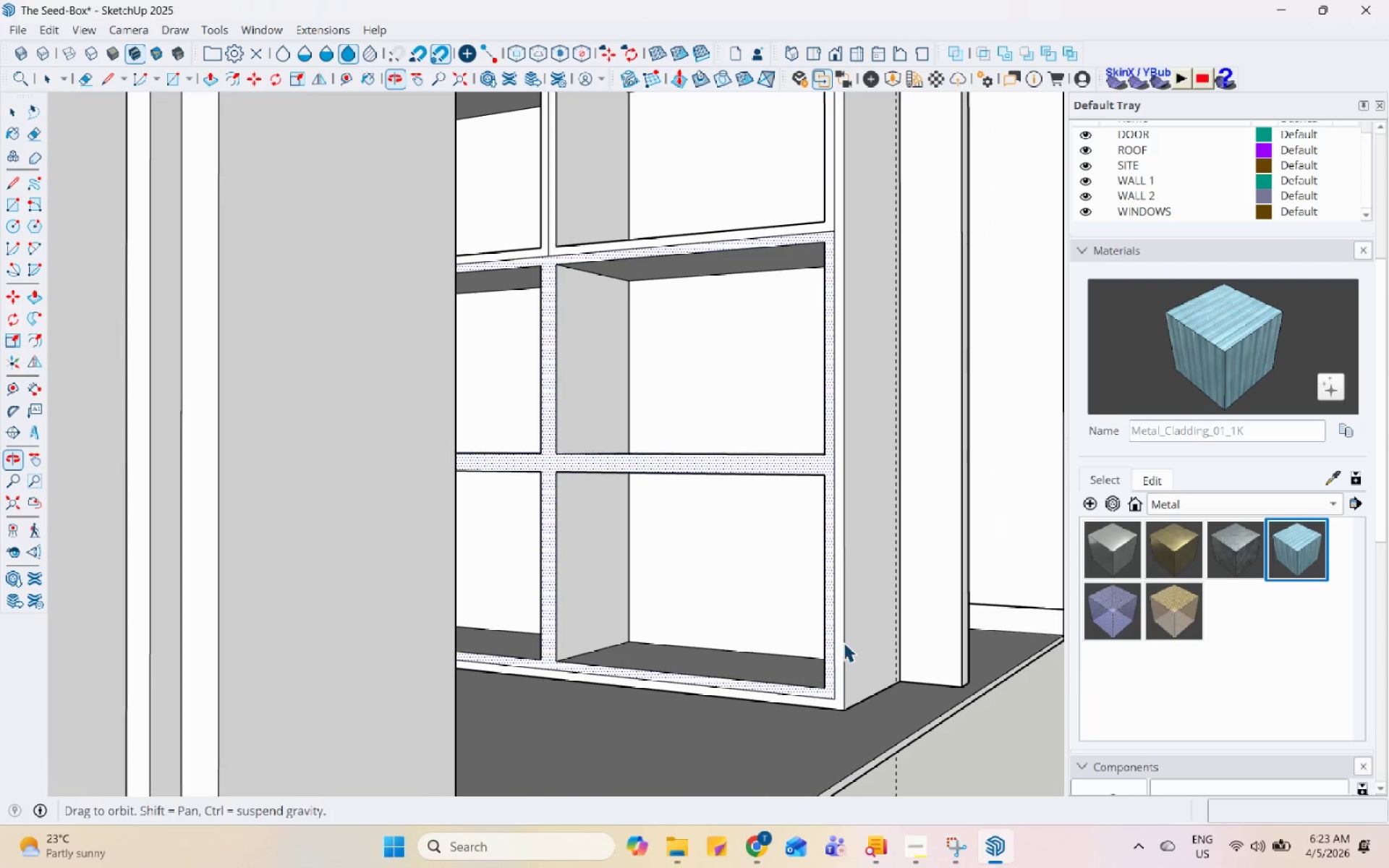 
scroll: coordinate [778, 595], scroll_direction: down, amount: 20.0
 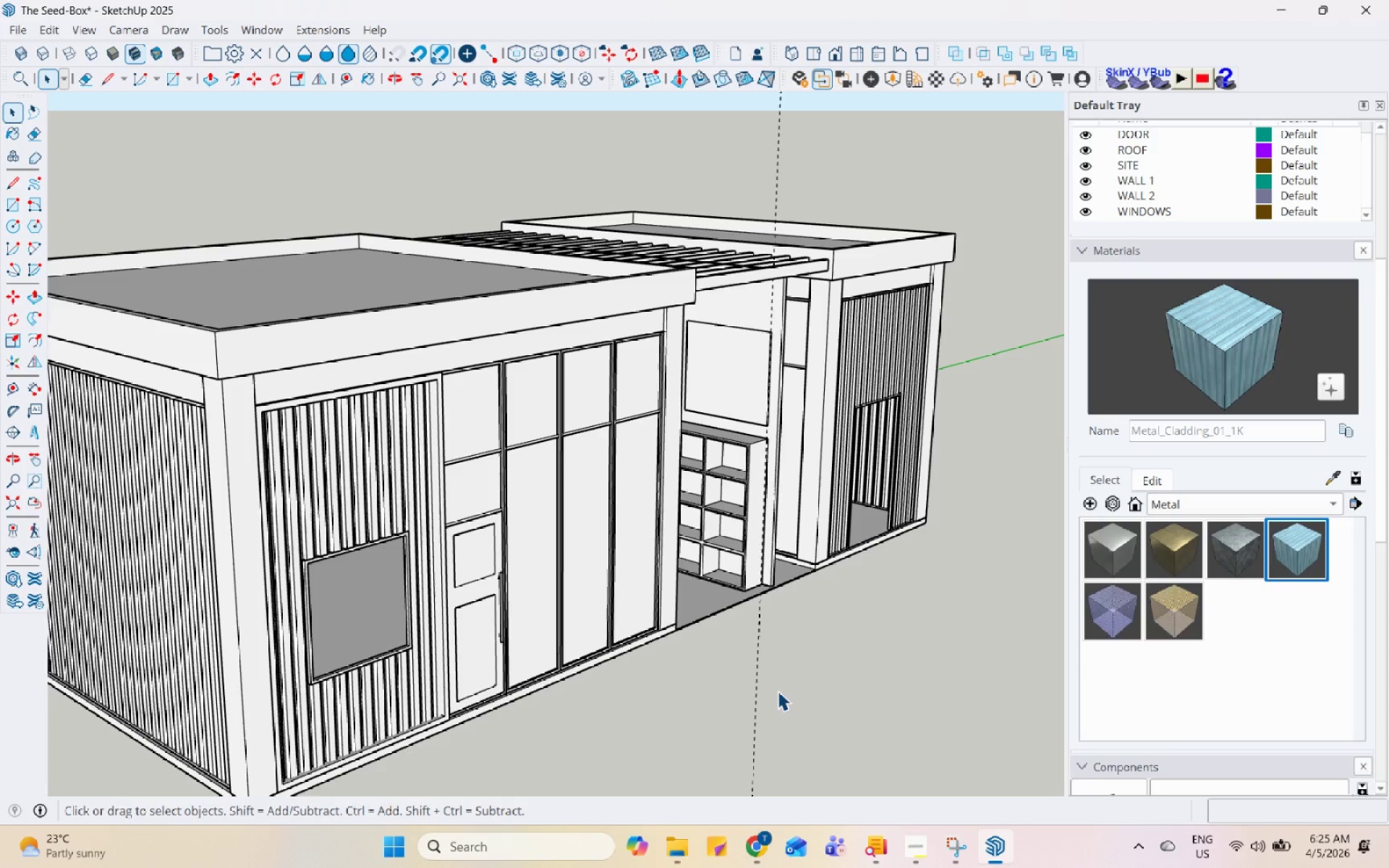 
wait(99.31)
 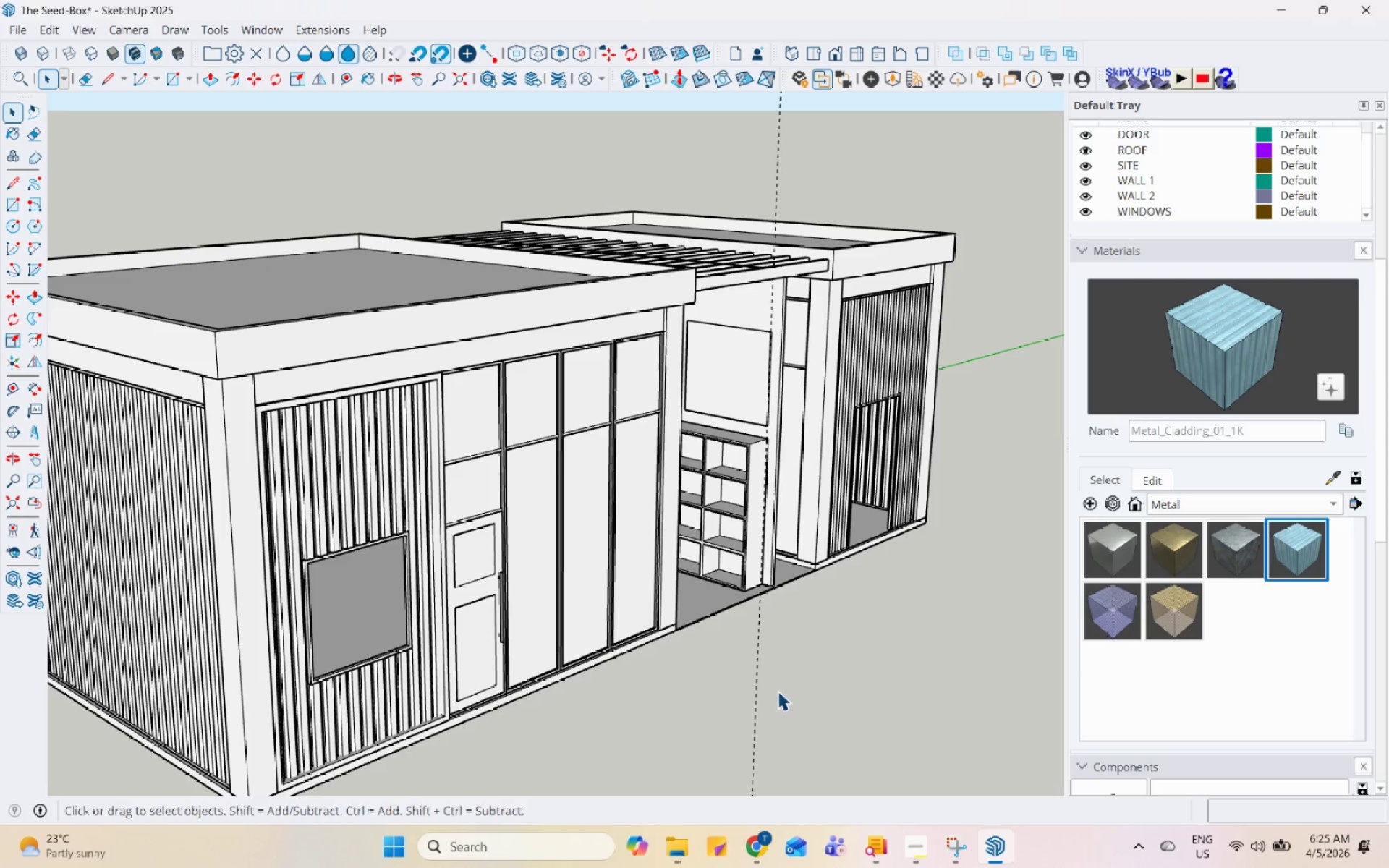 
double_click([778, 691])
 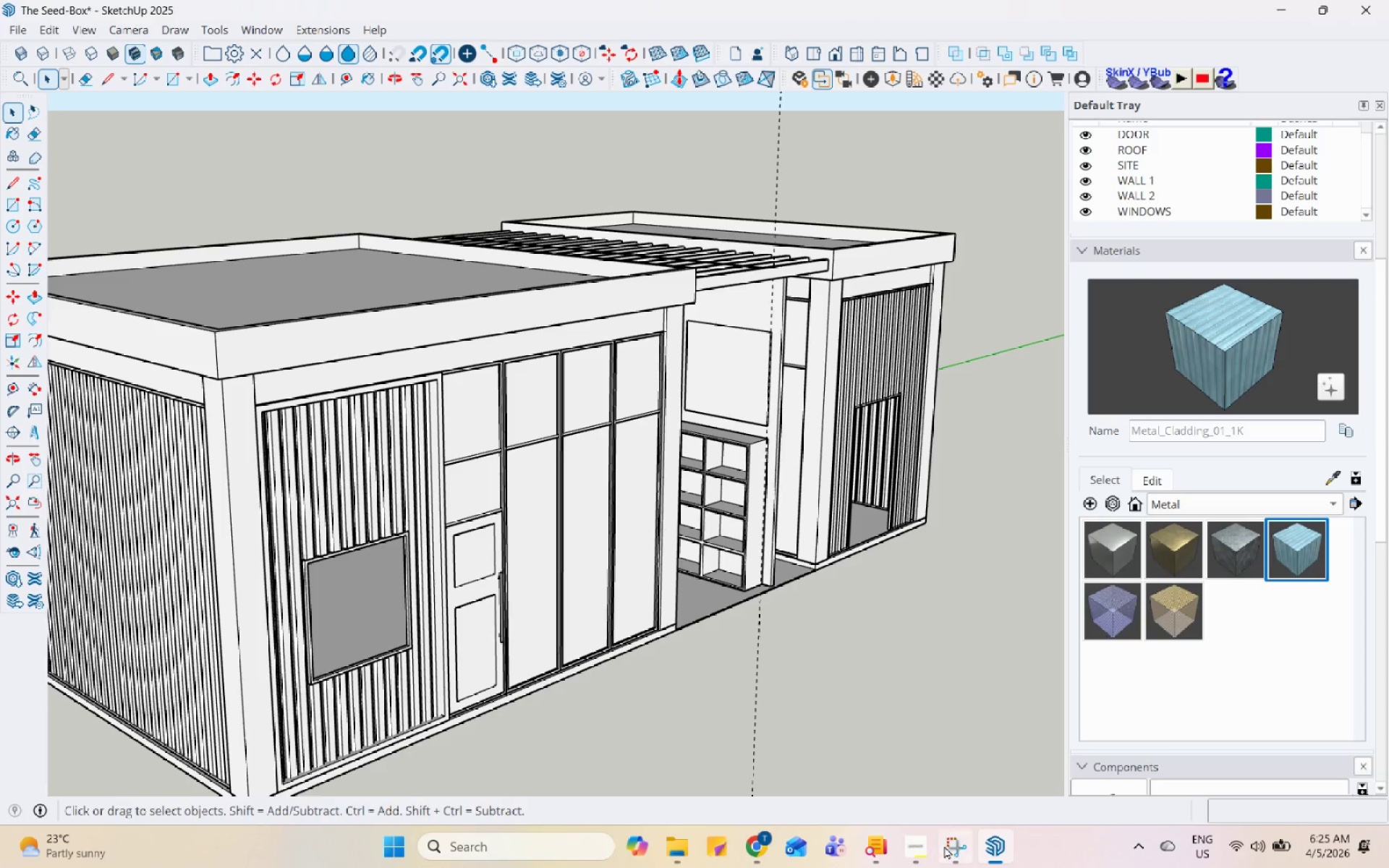 
left_click([913, 857])